 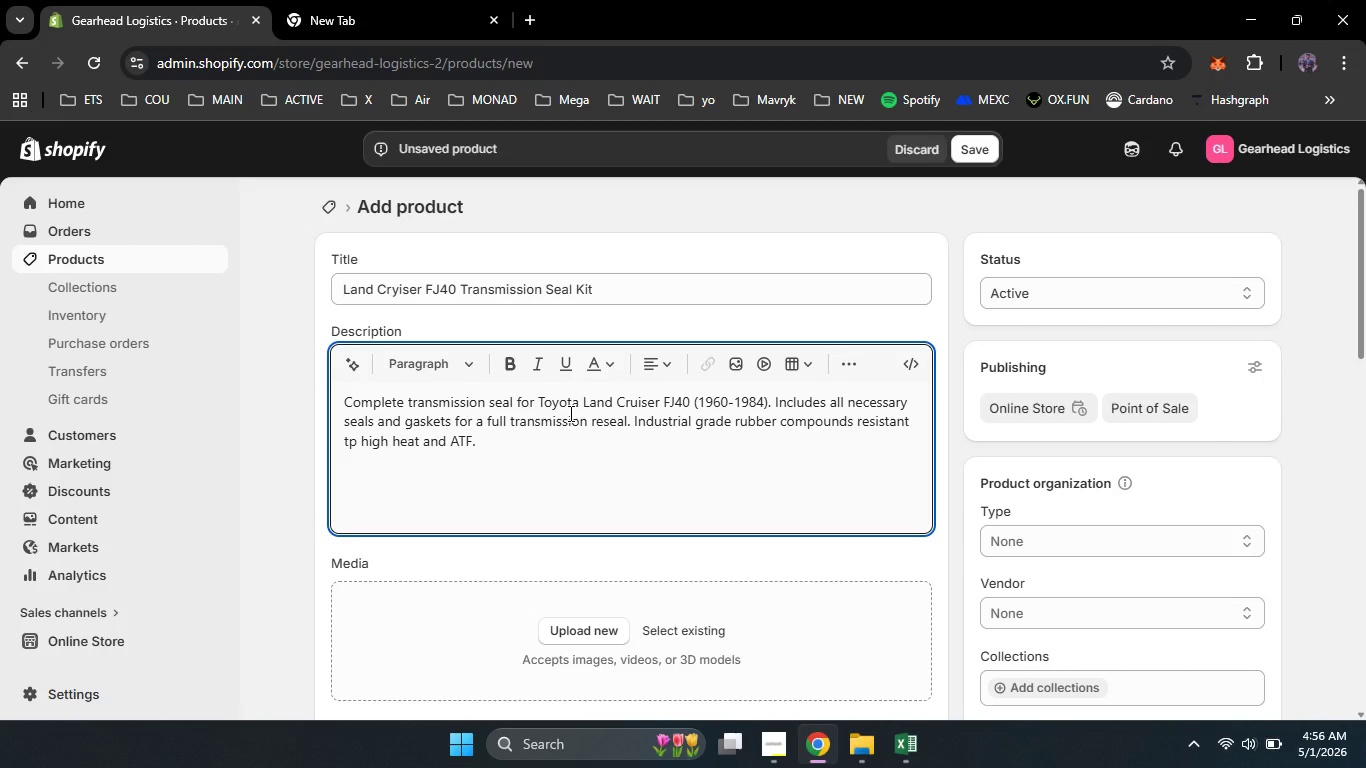 
scroll: coordinate [1013, 429], scroll_direction: none, amount: 0.0
 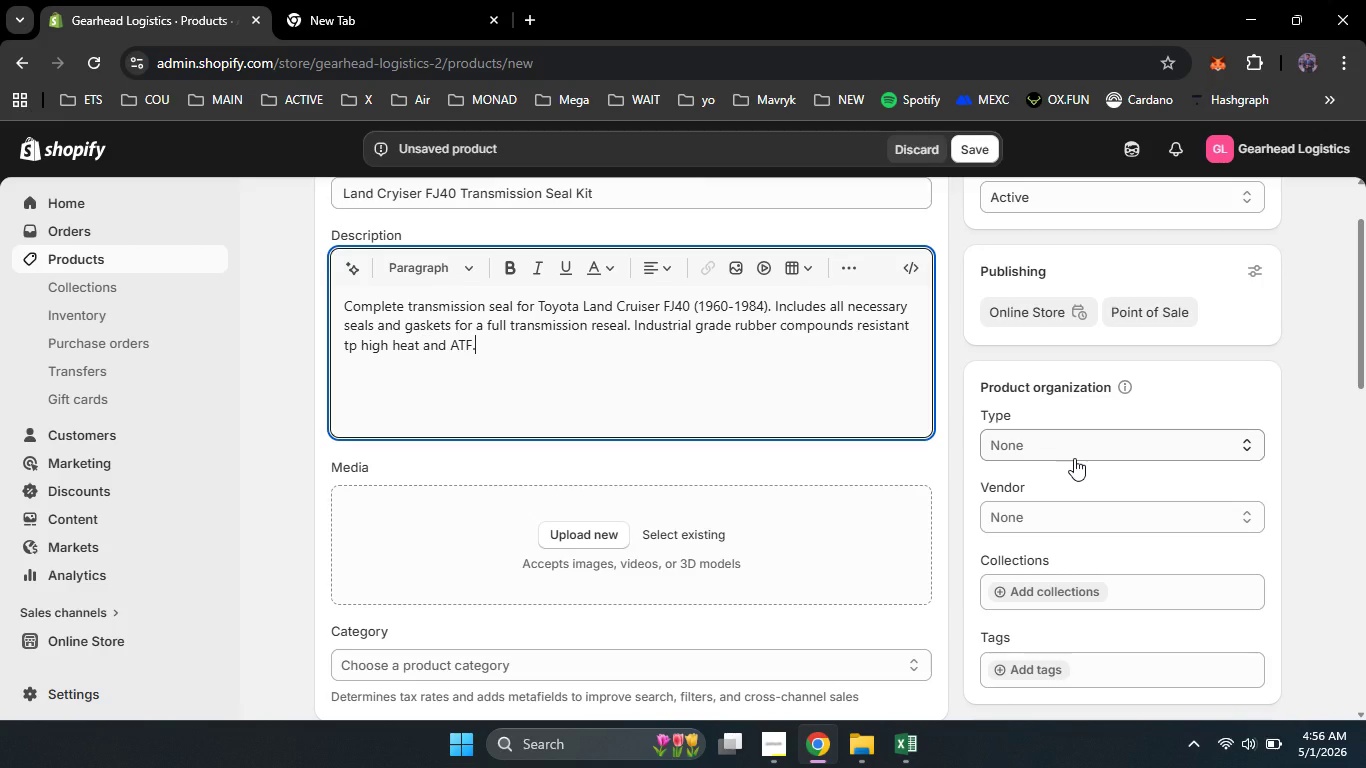 
left_click([1074, 458])
 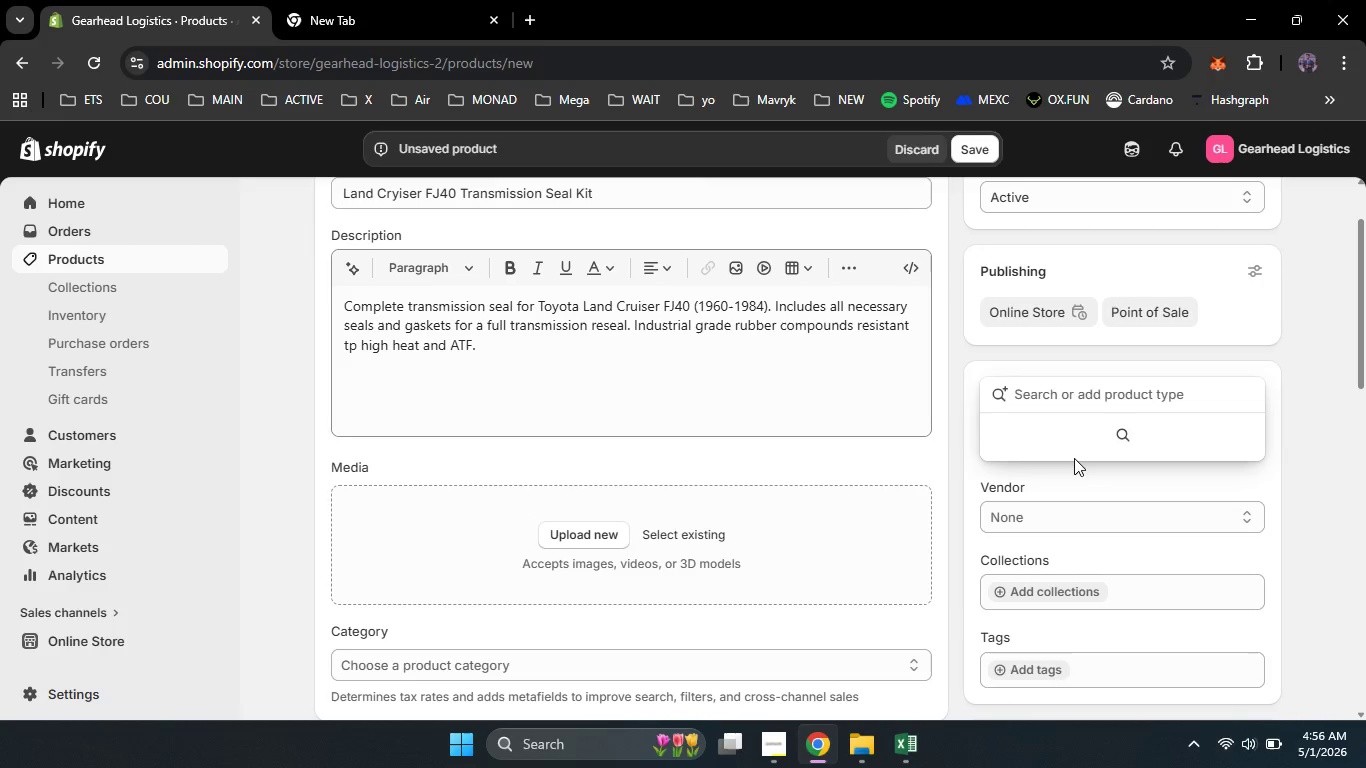 
type(Transmission)
 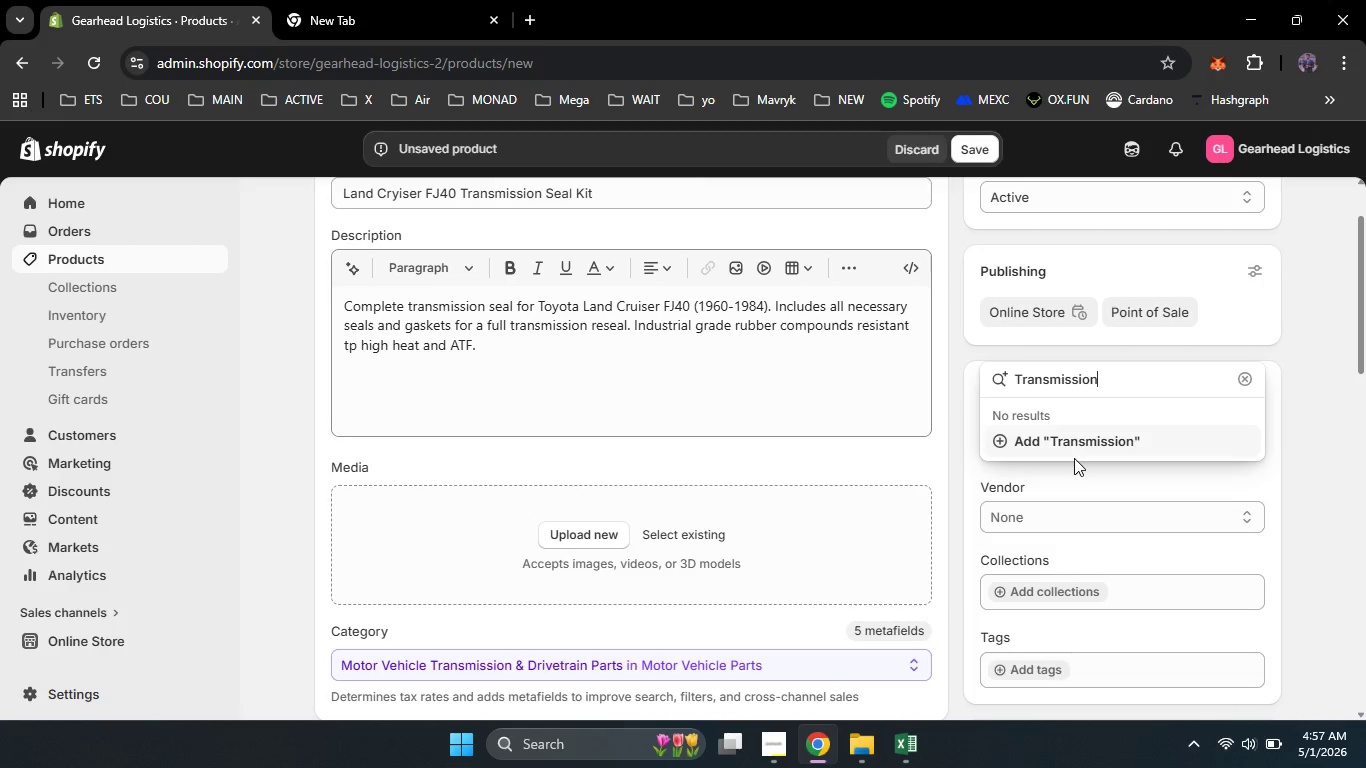 
type( Seal Kit)
 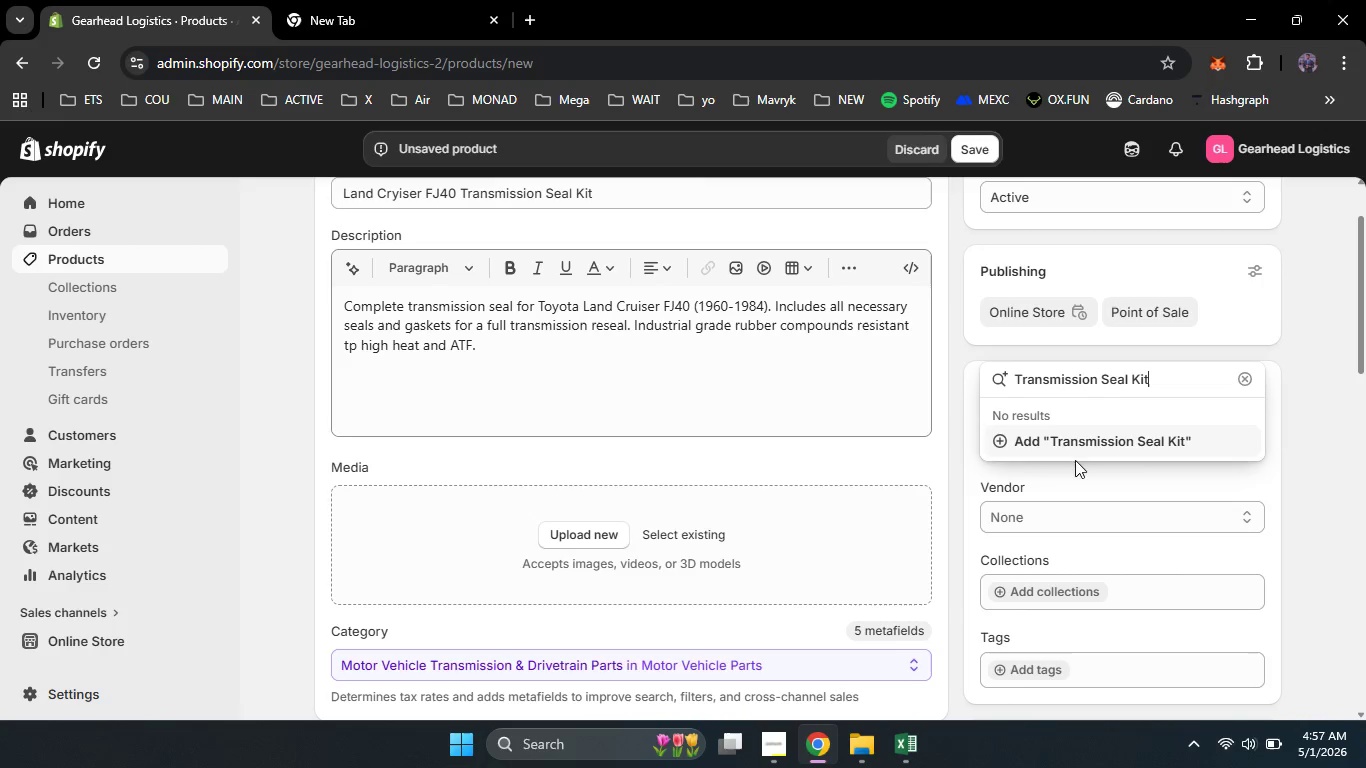 
left_click([1057, 449])
 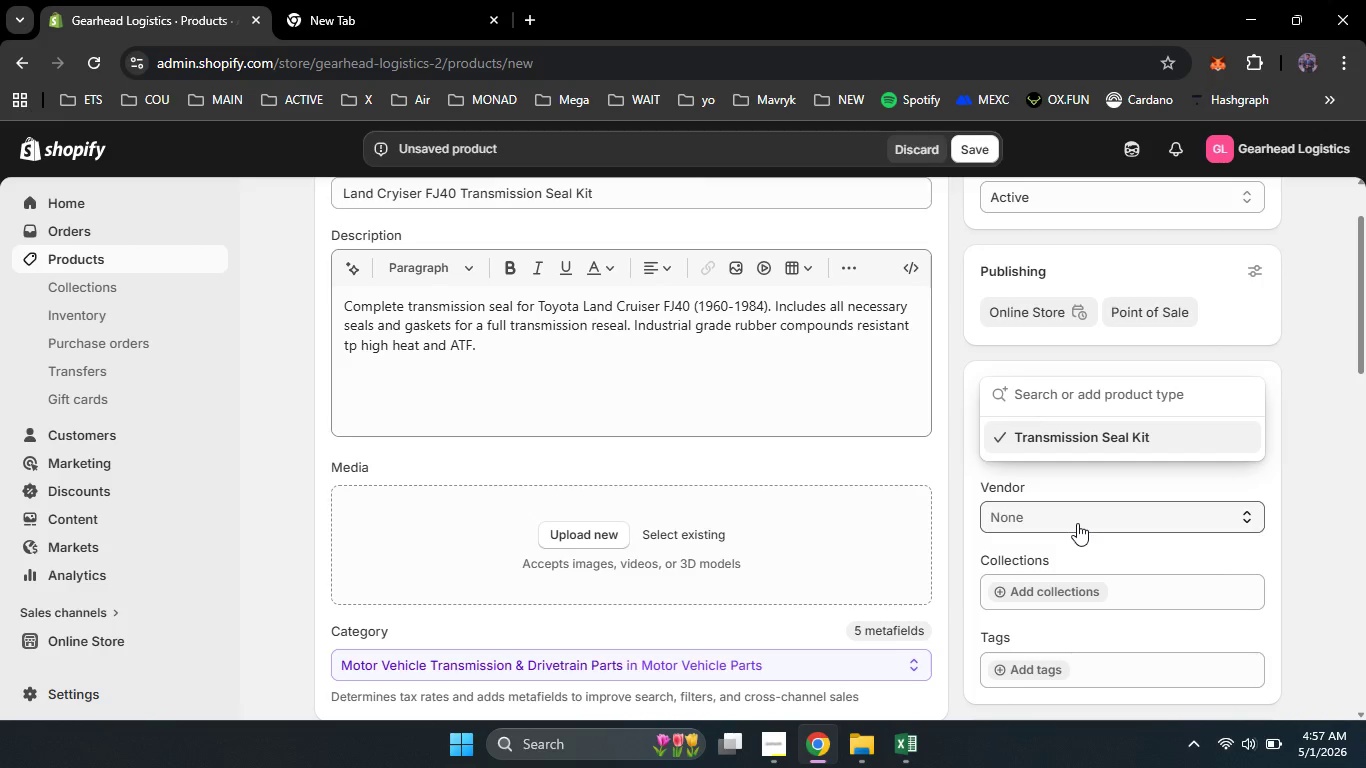 
left_click([1077, 523])
 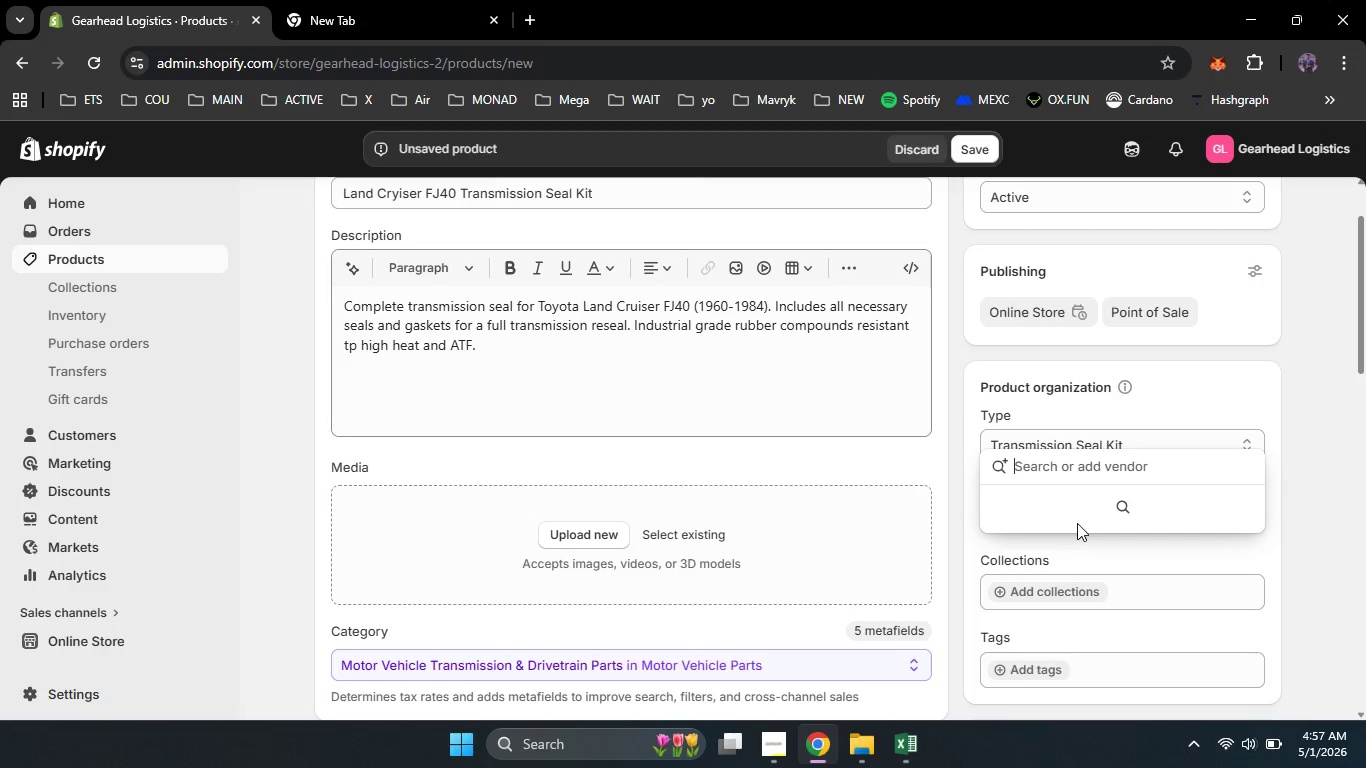 
type(Gearhead Logistic)
 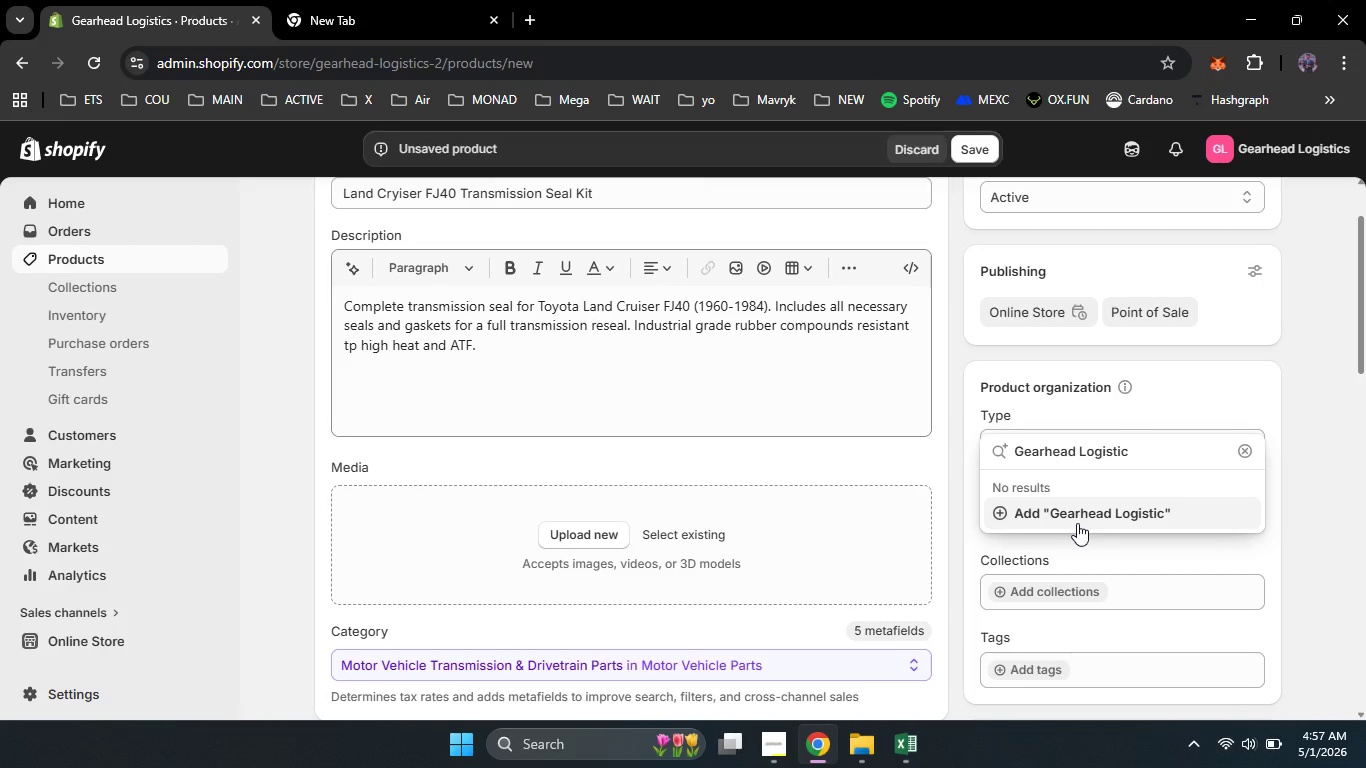 
left_click([1077, 523])
 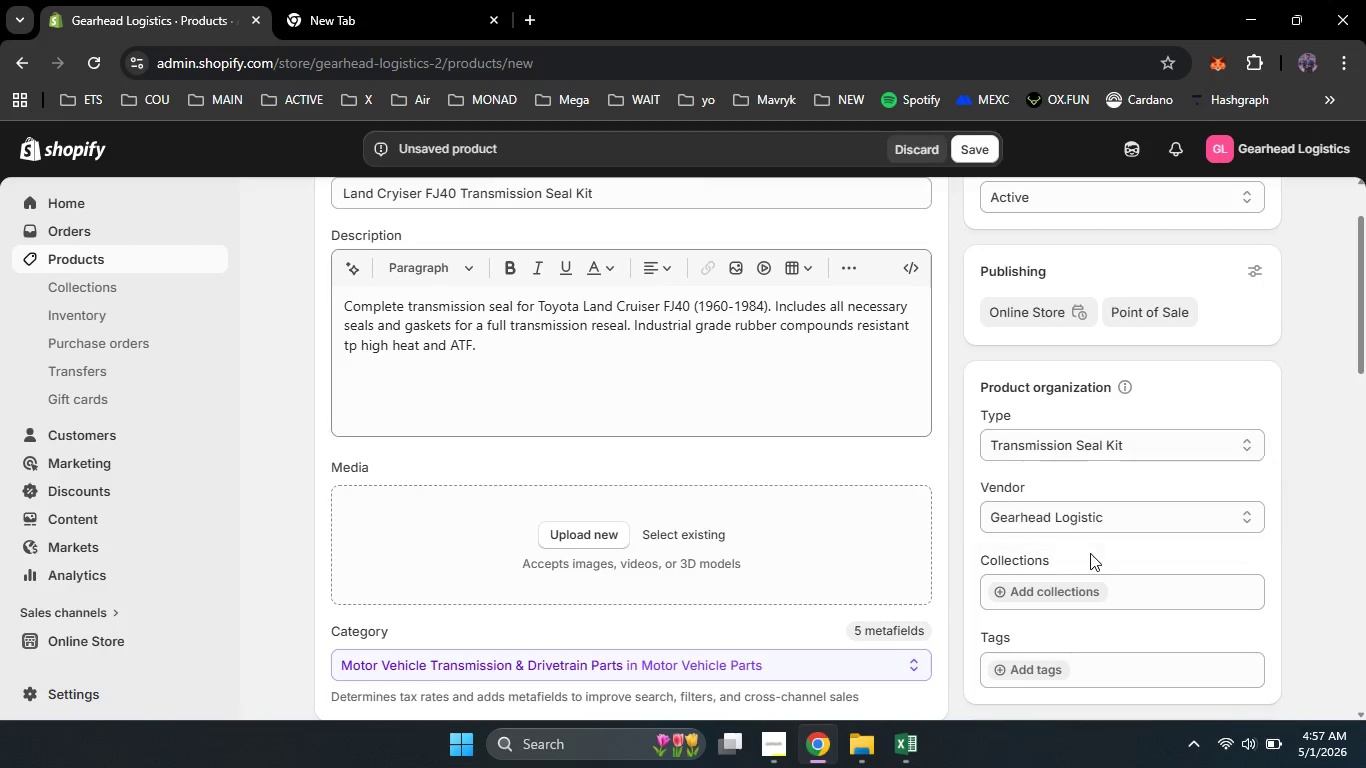 
left_click([1090, 553])
 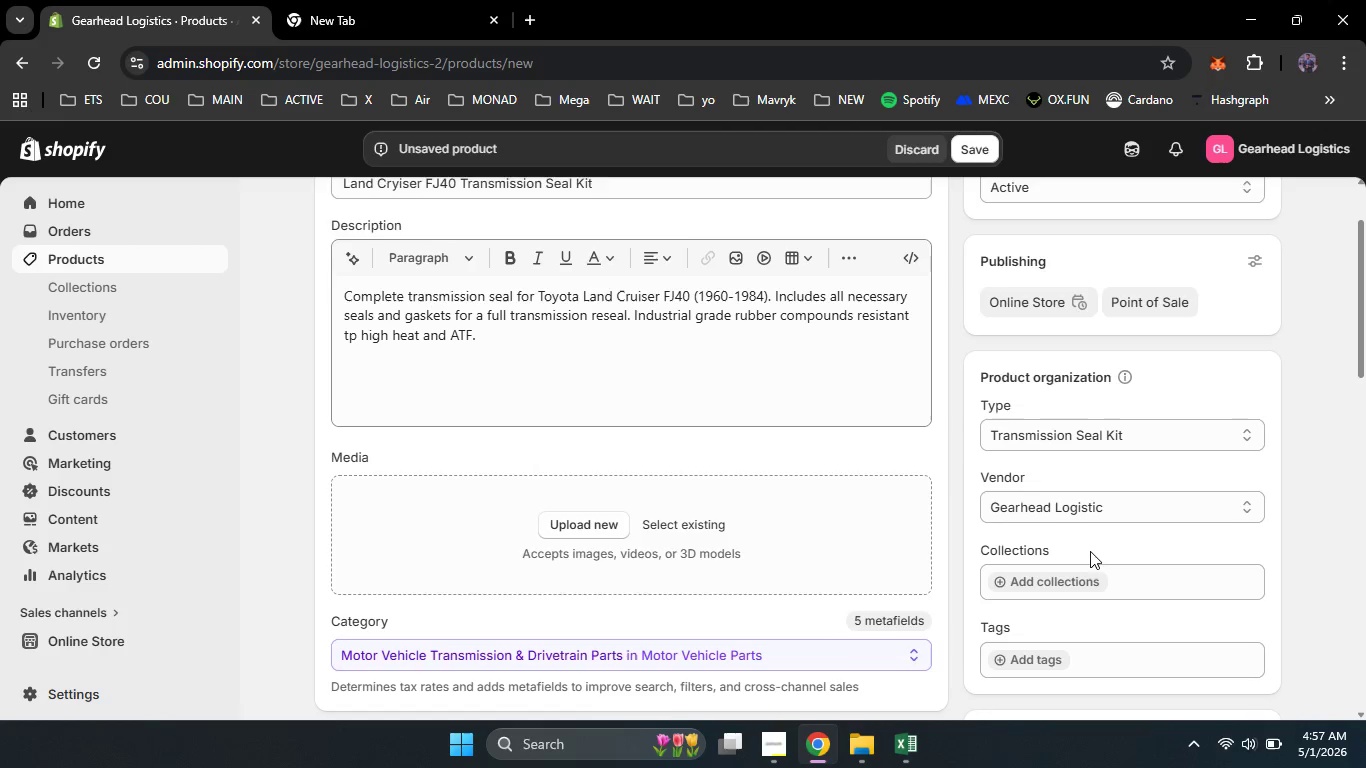 
scroll: coordinate [1090, 551], scroll_direction: none, amount: 0.0
 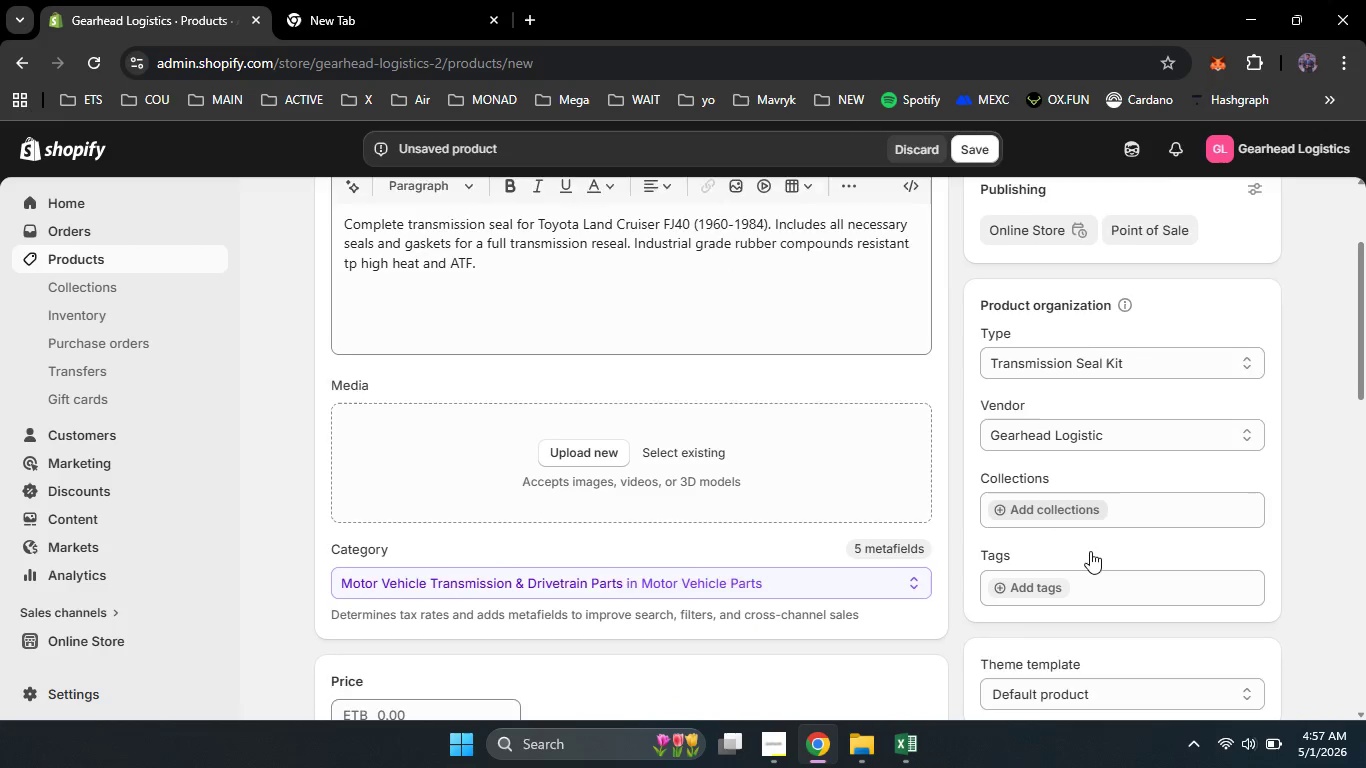 
scroll: coordinate [1090, 551], scroll_direction: down, amount: 1.0
 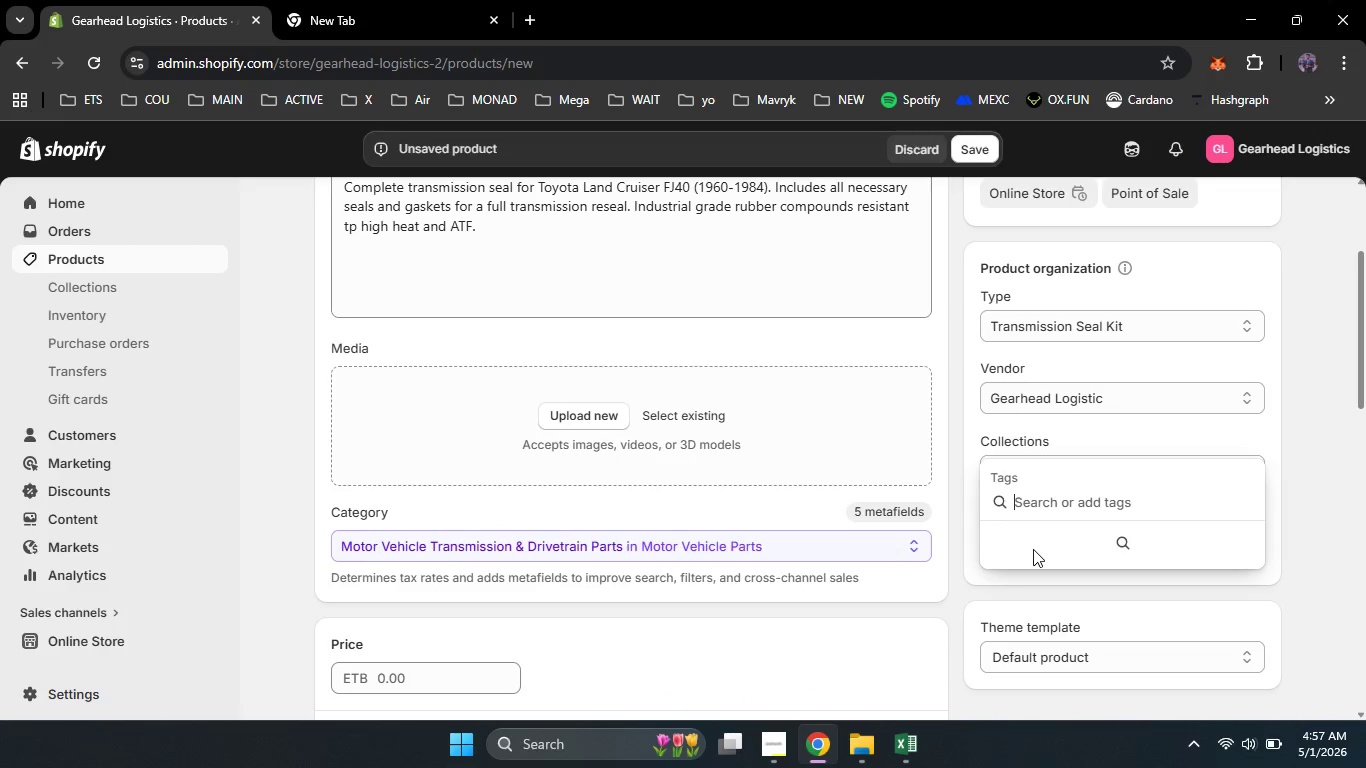 
left_click([1033, 549])
 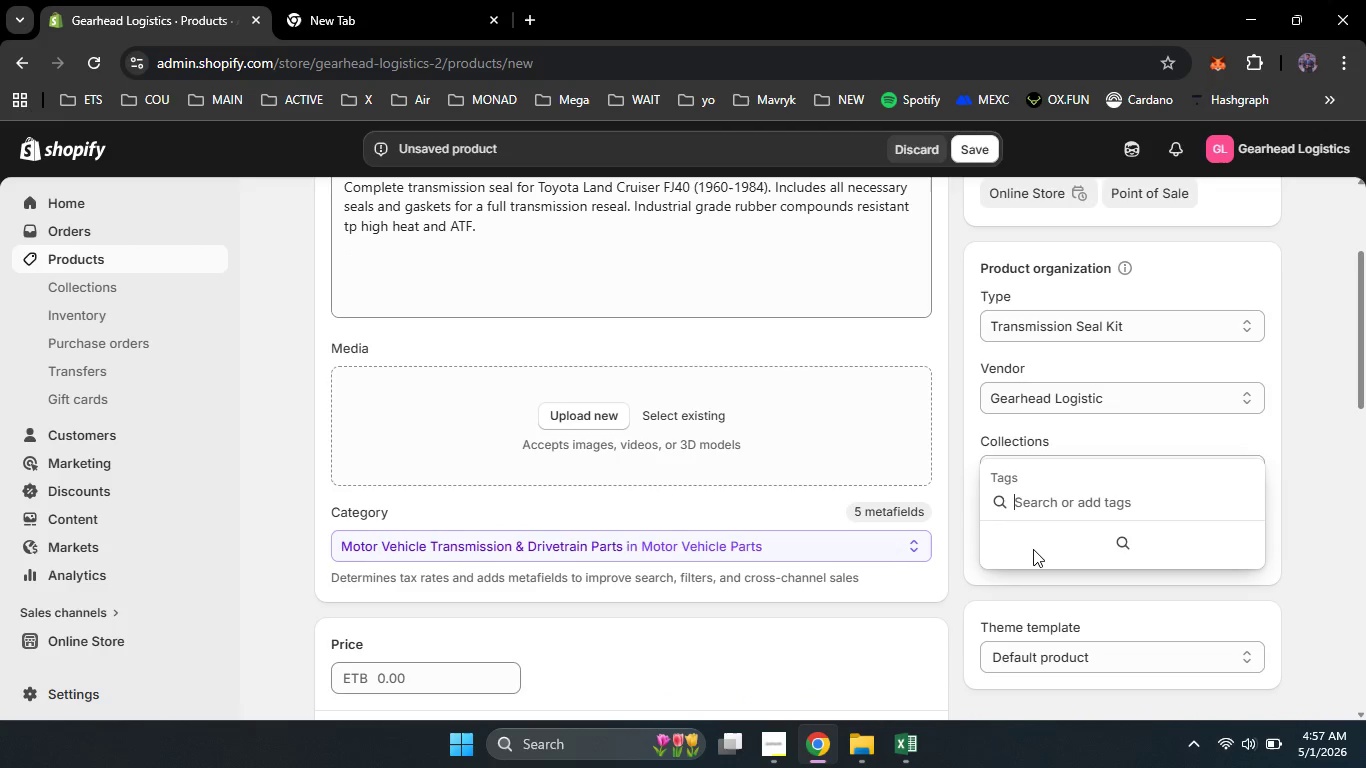 
type(FJ40)
 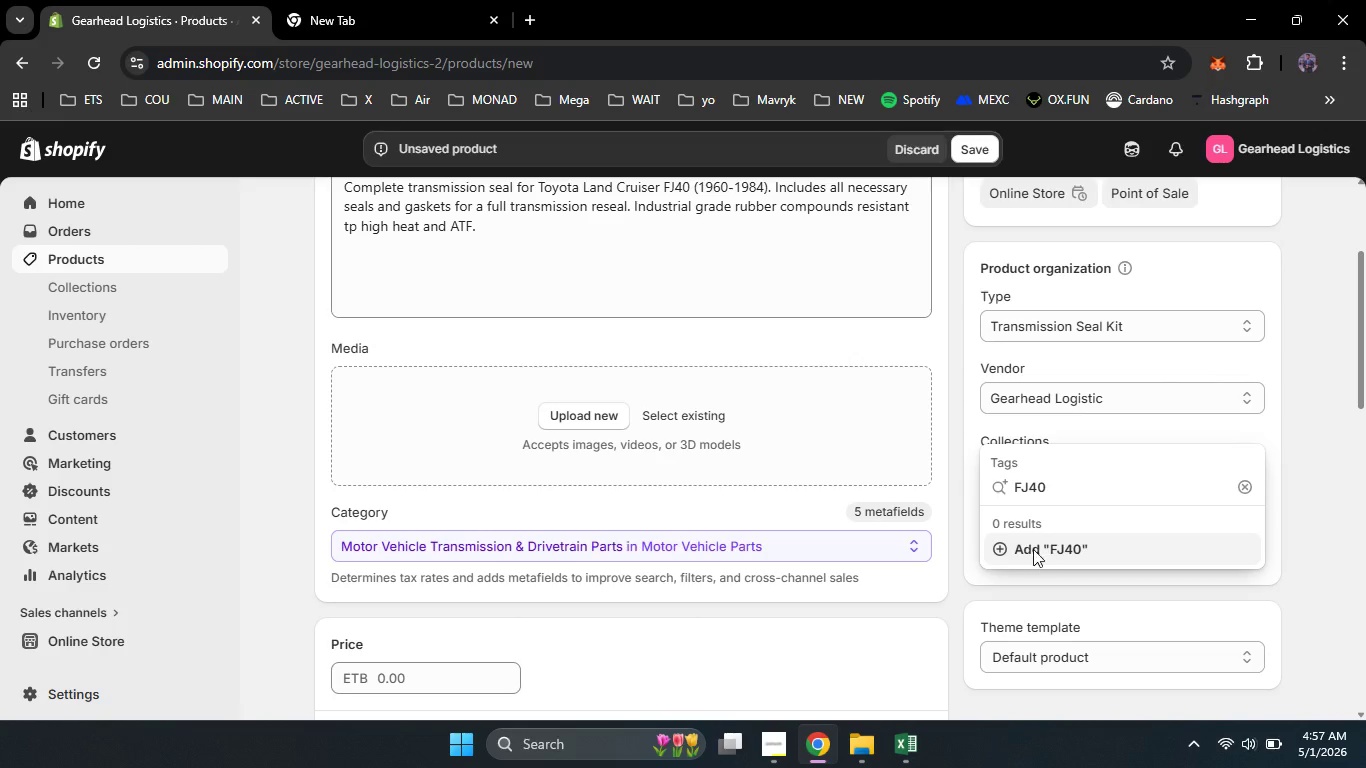 
left_click([1033, 549])
 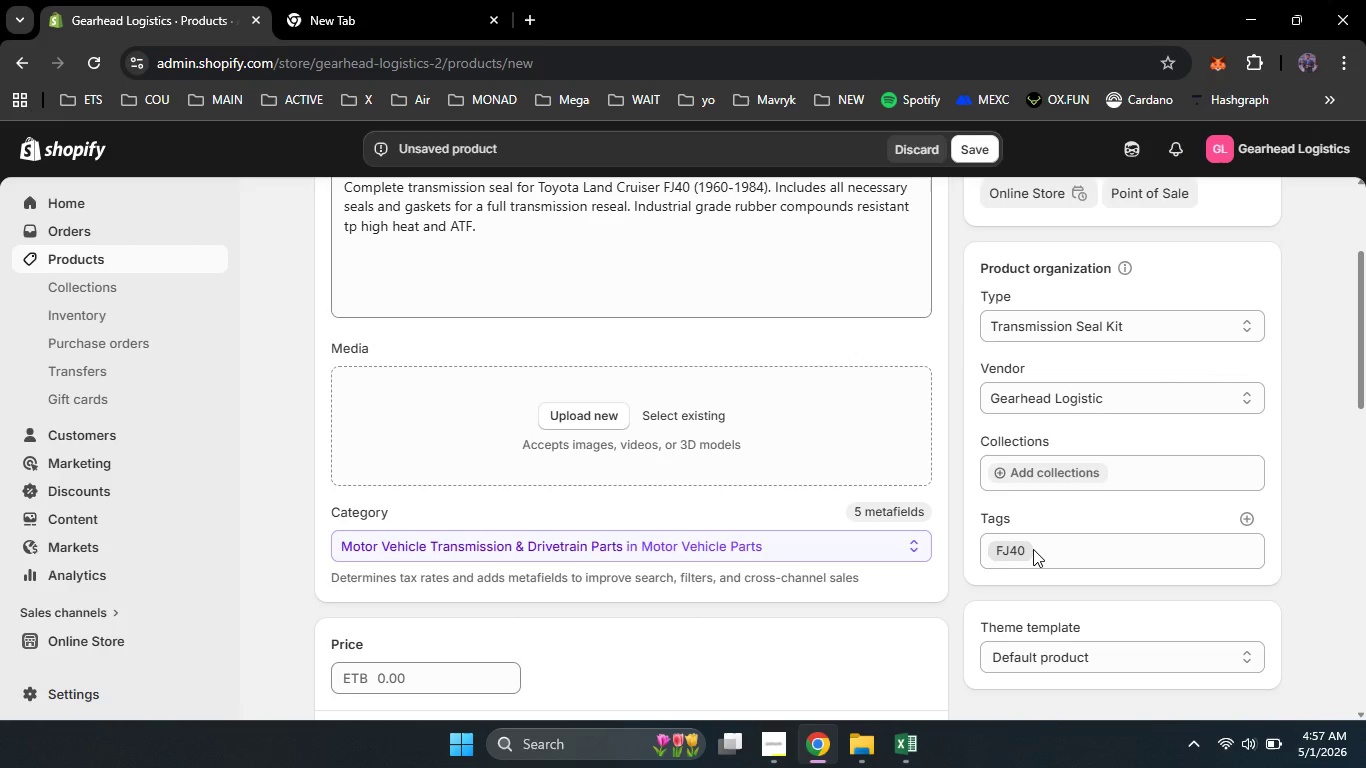 
hold_key(key=ShiftLeft, duration=0.33)
 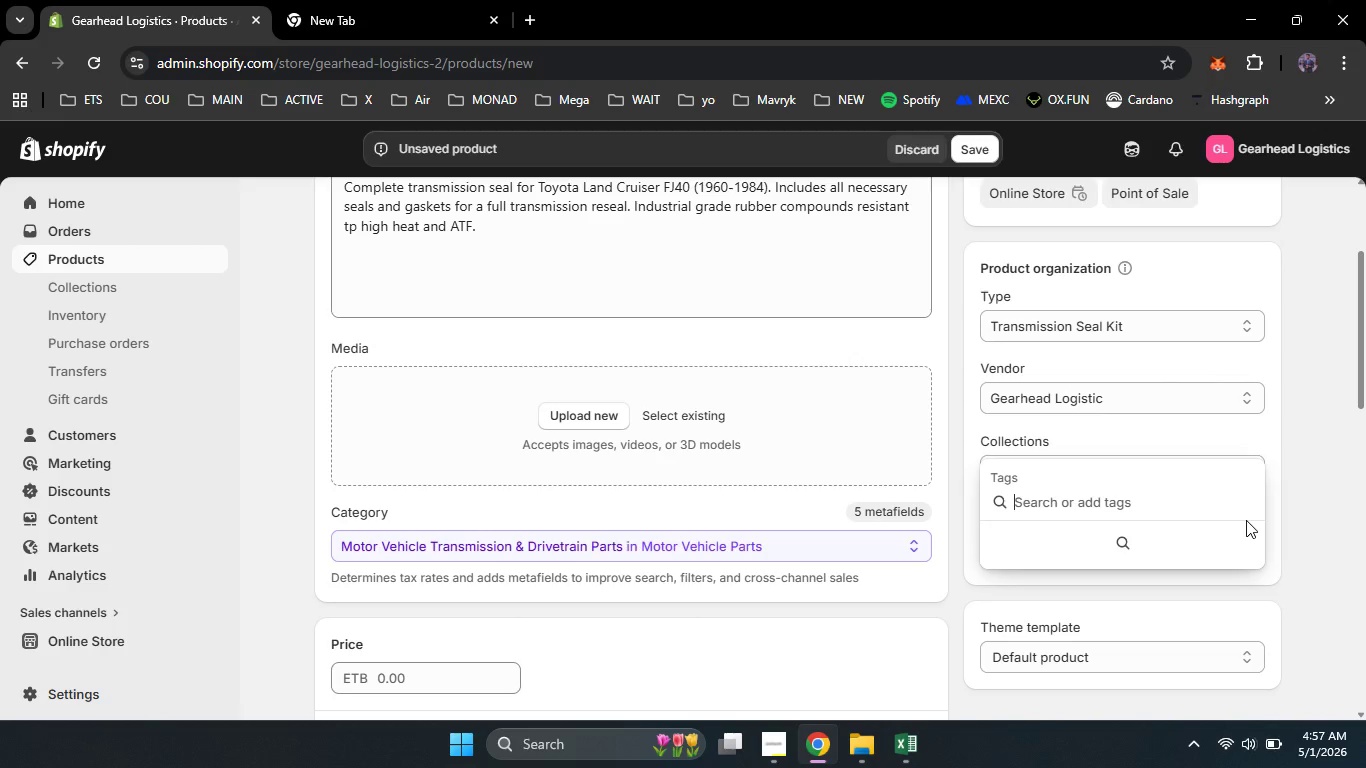 
left_click([1246, 520])
 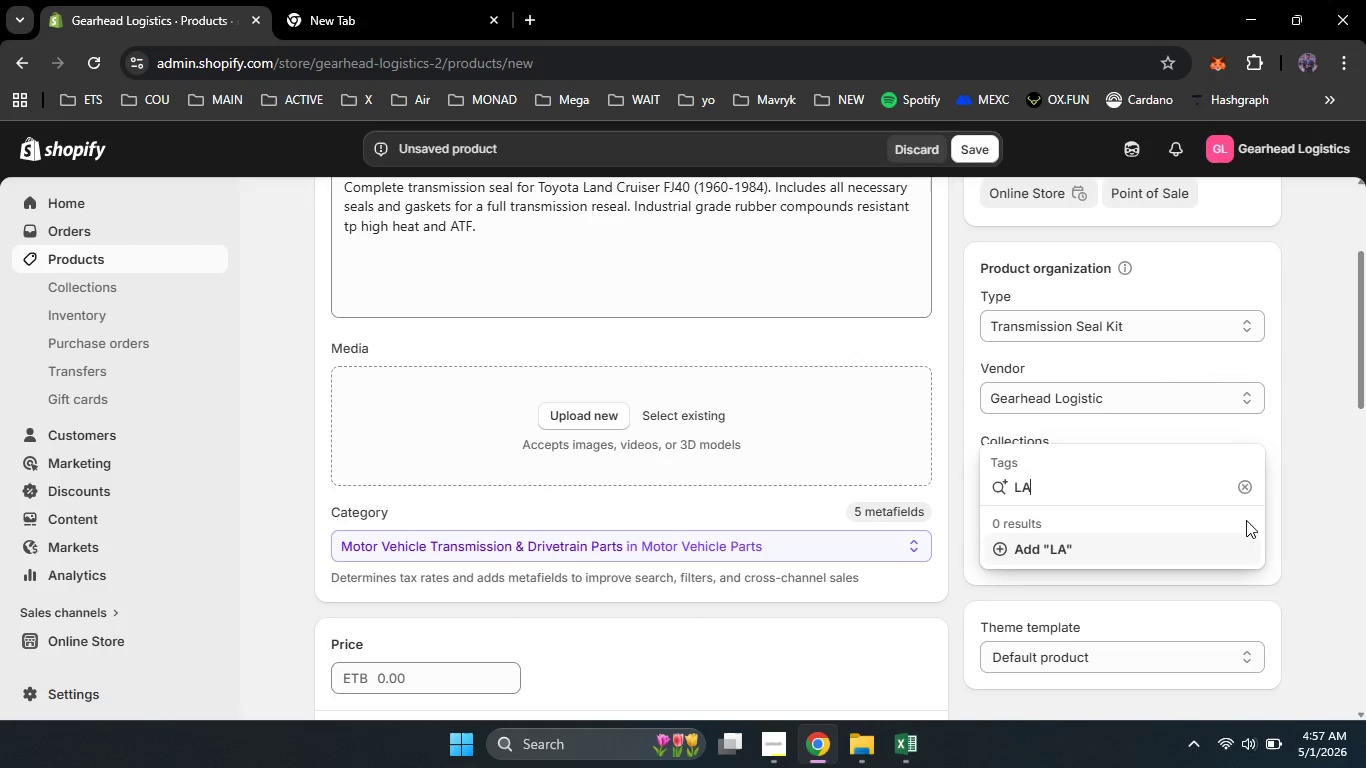 
type(LA)
key(Backspace)
type(and Cruzer)
 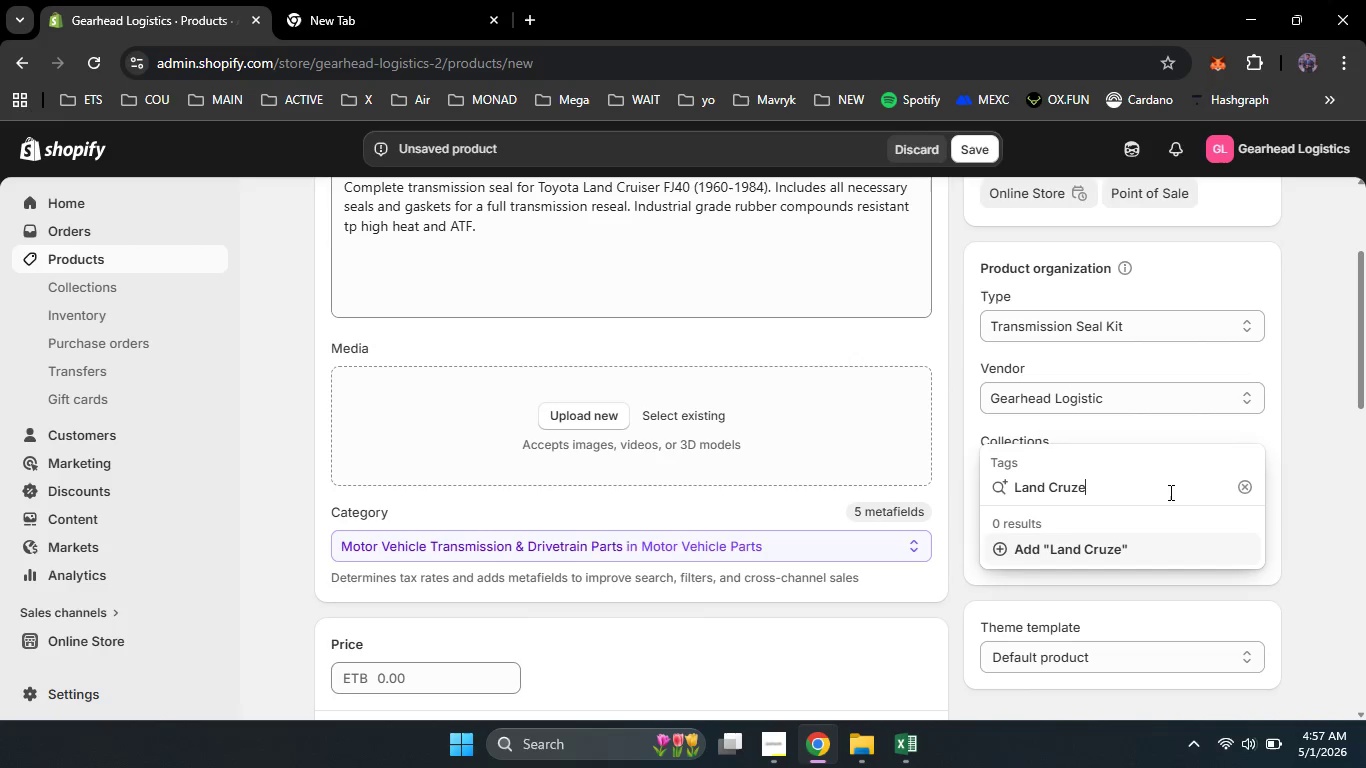 
key(Backspace)
key(Backspace)
key(Backspace)
type(iser)
 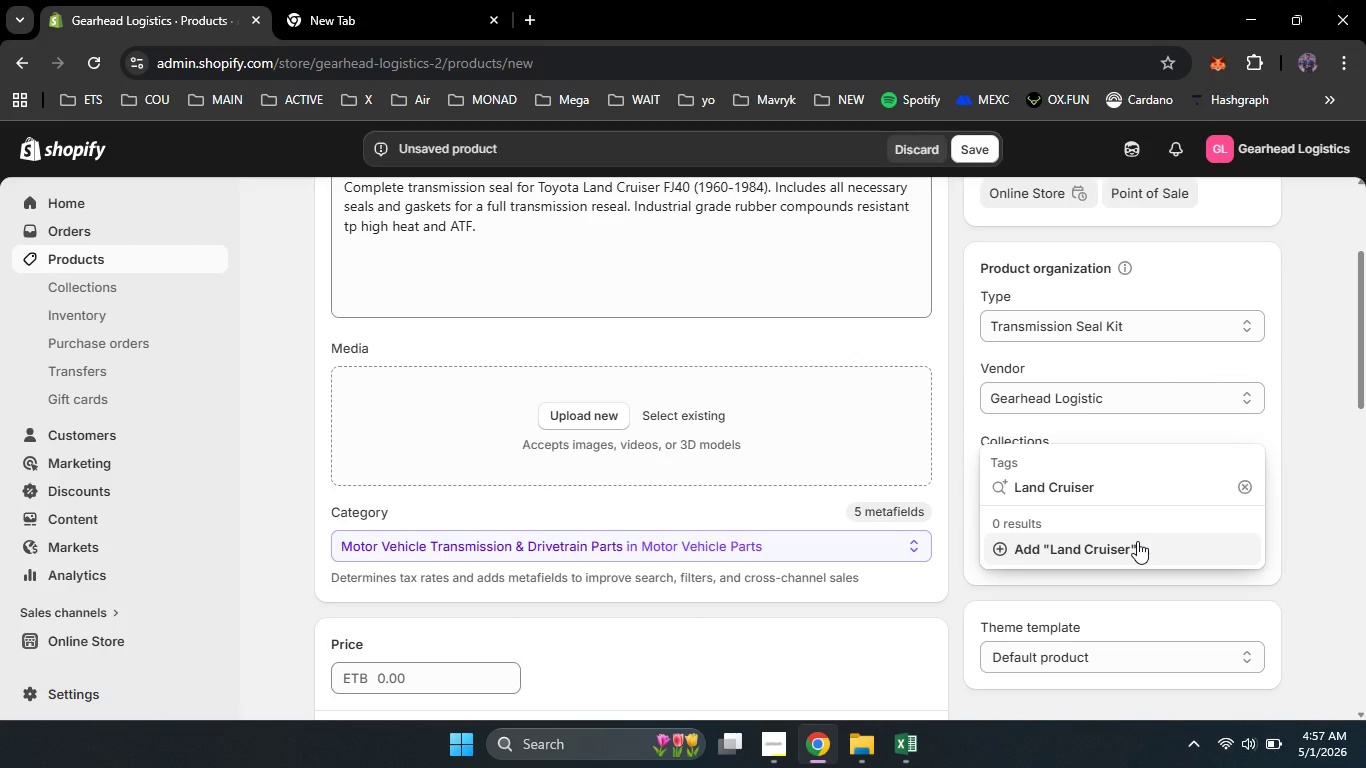 
left_click([1137, 541])
 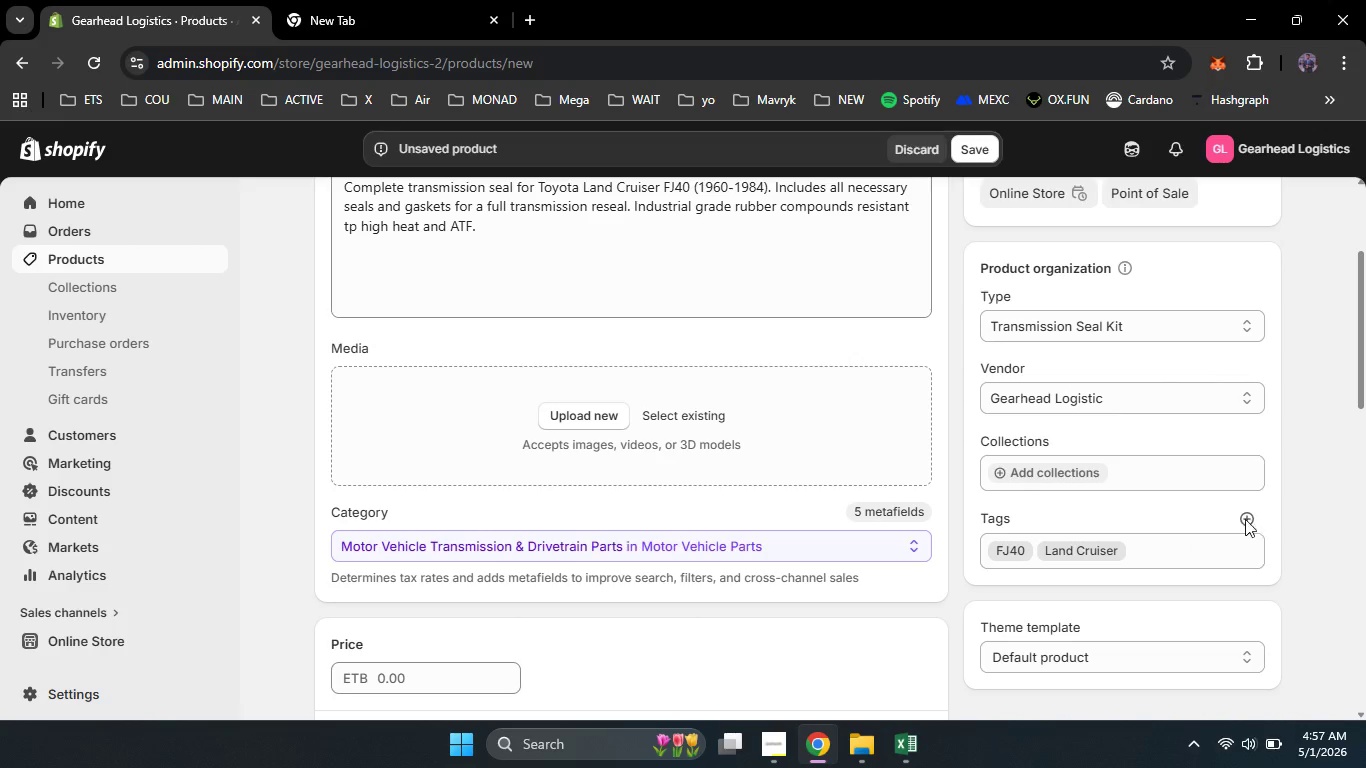 
left_click([1245, 519])
 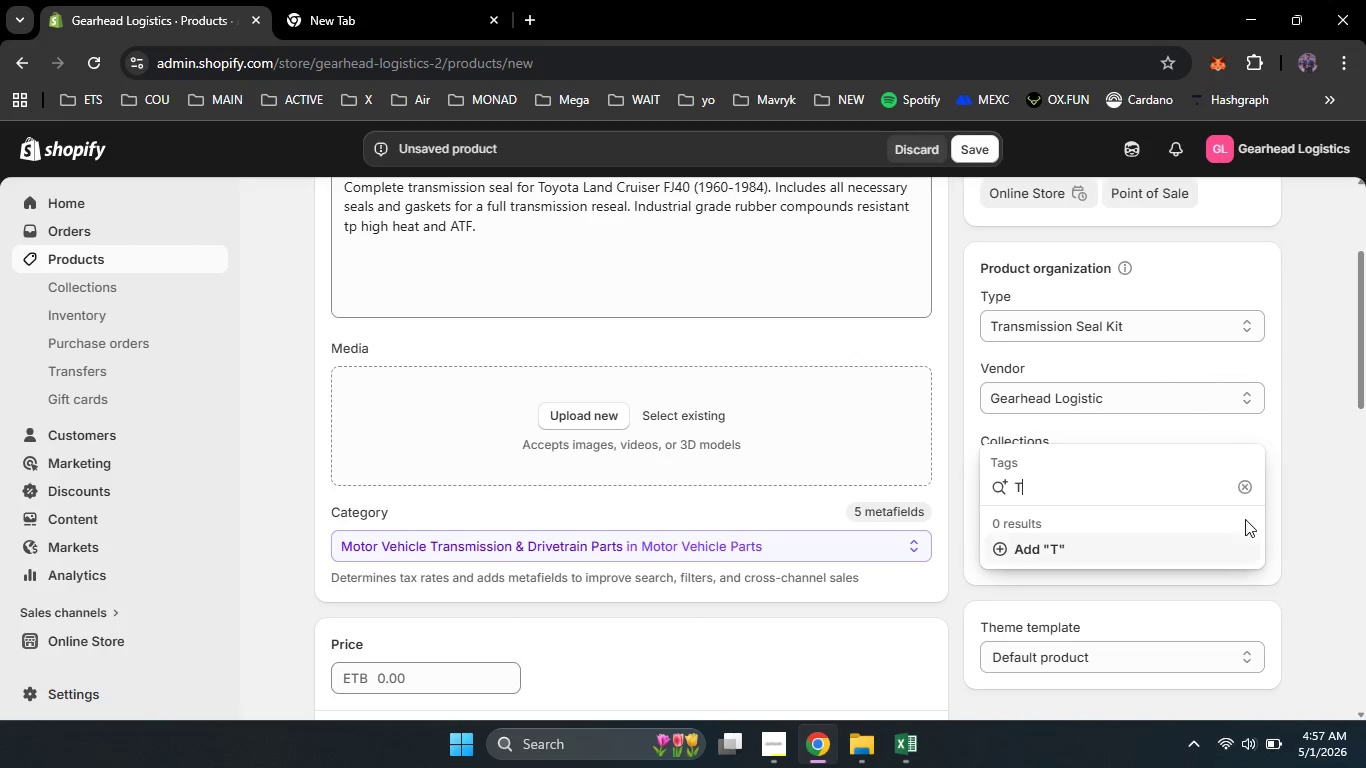 
type(Transmission Seal)
 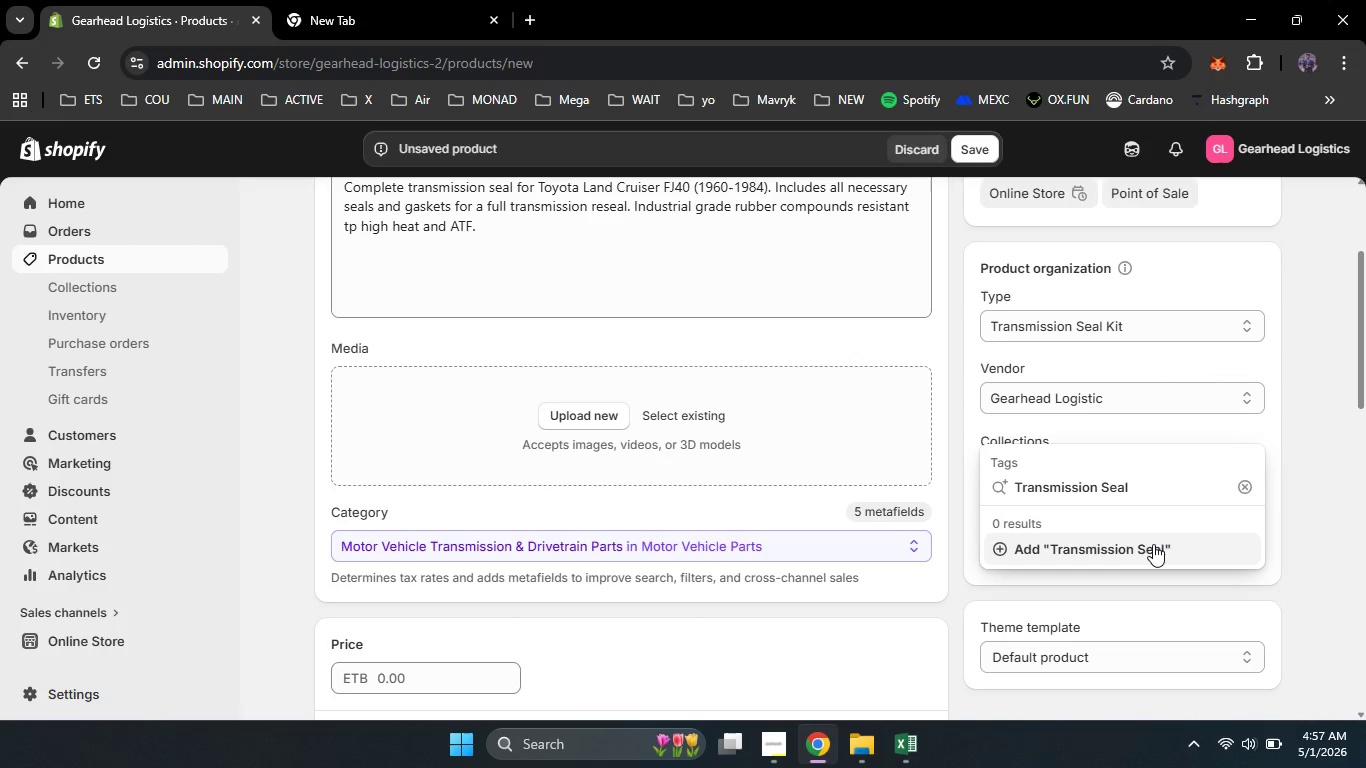 
left_click([1153, 544])
 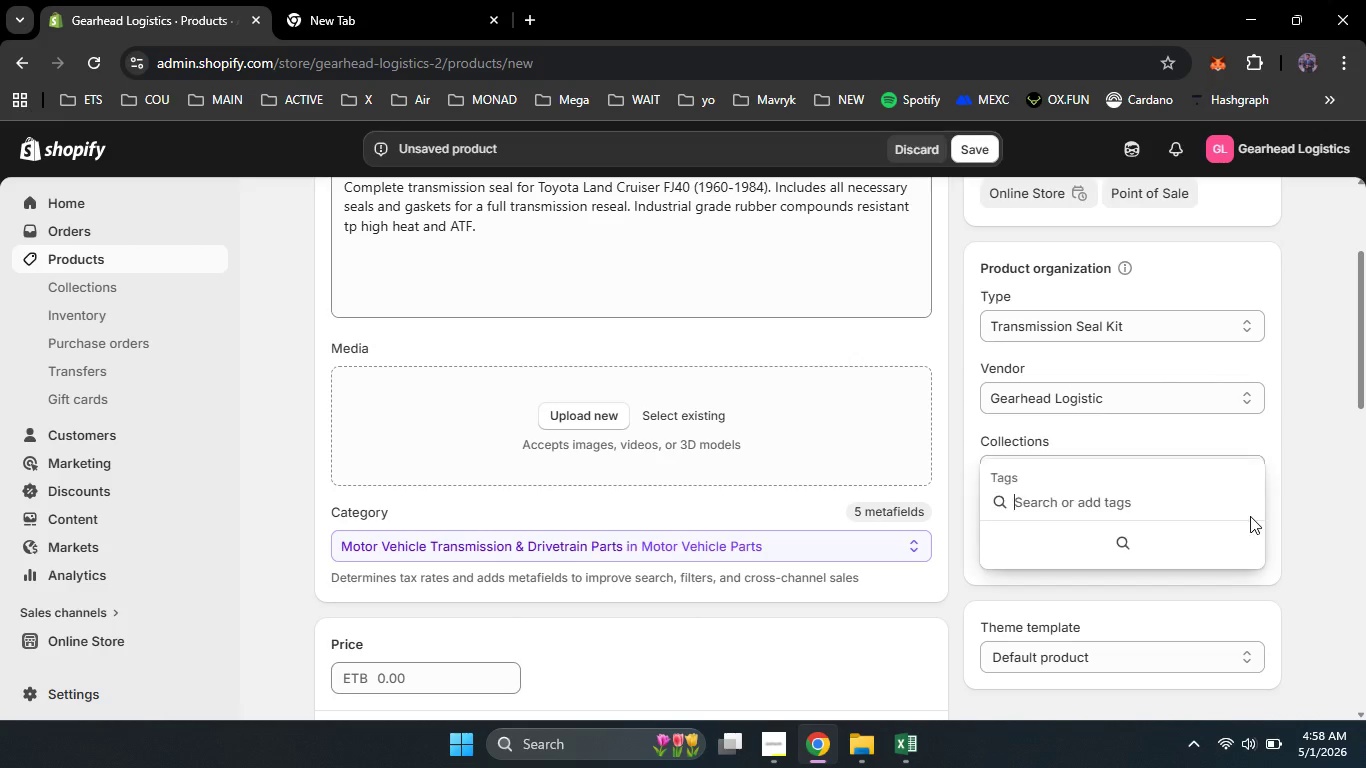 
left_click([1250, 516])
 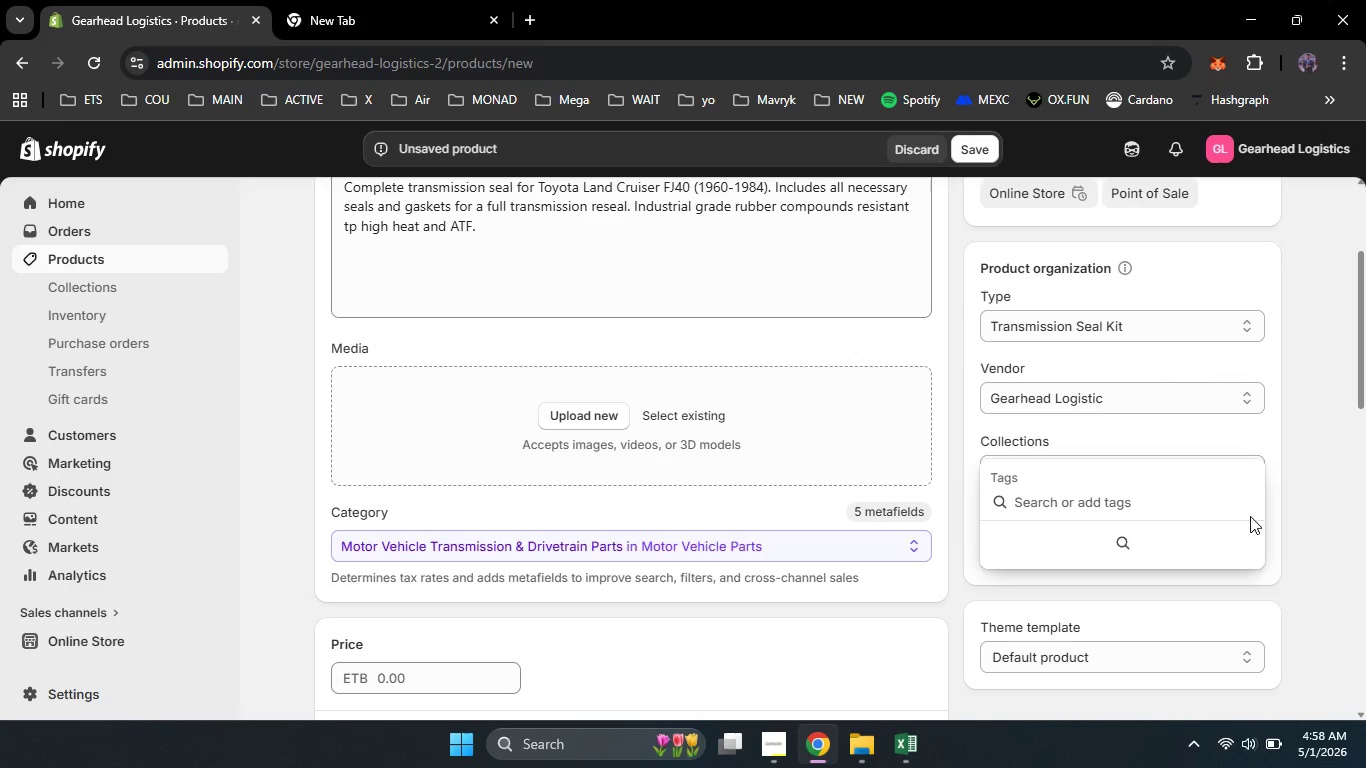 
type(Gasket Kit)
 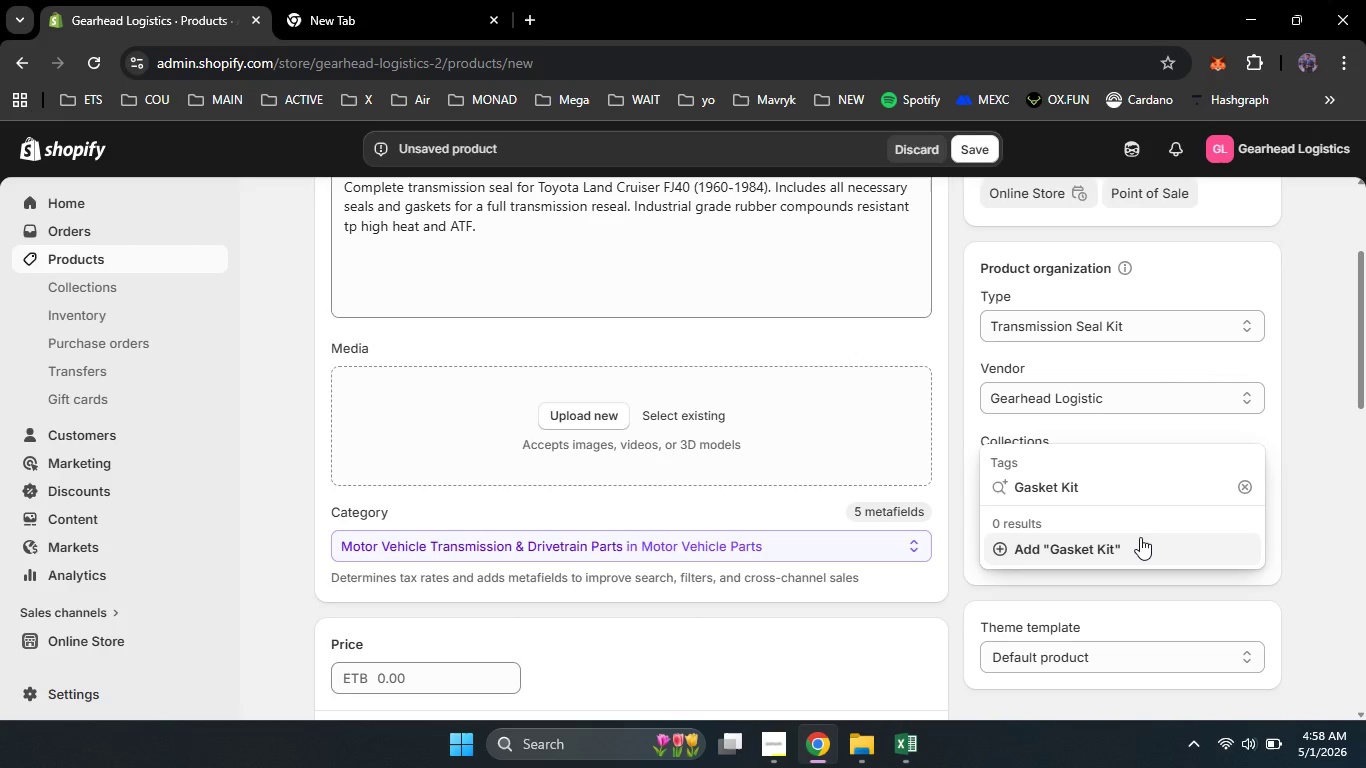 
left_click([1140, 537])
 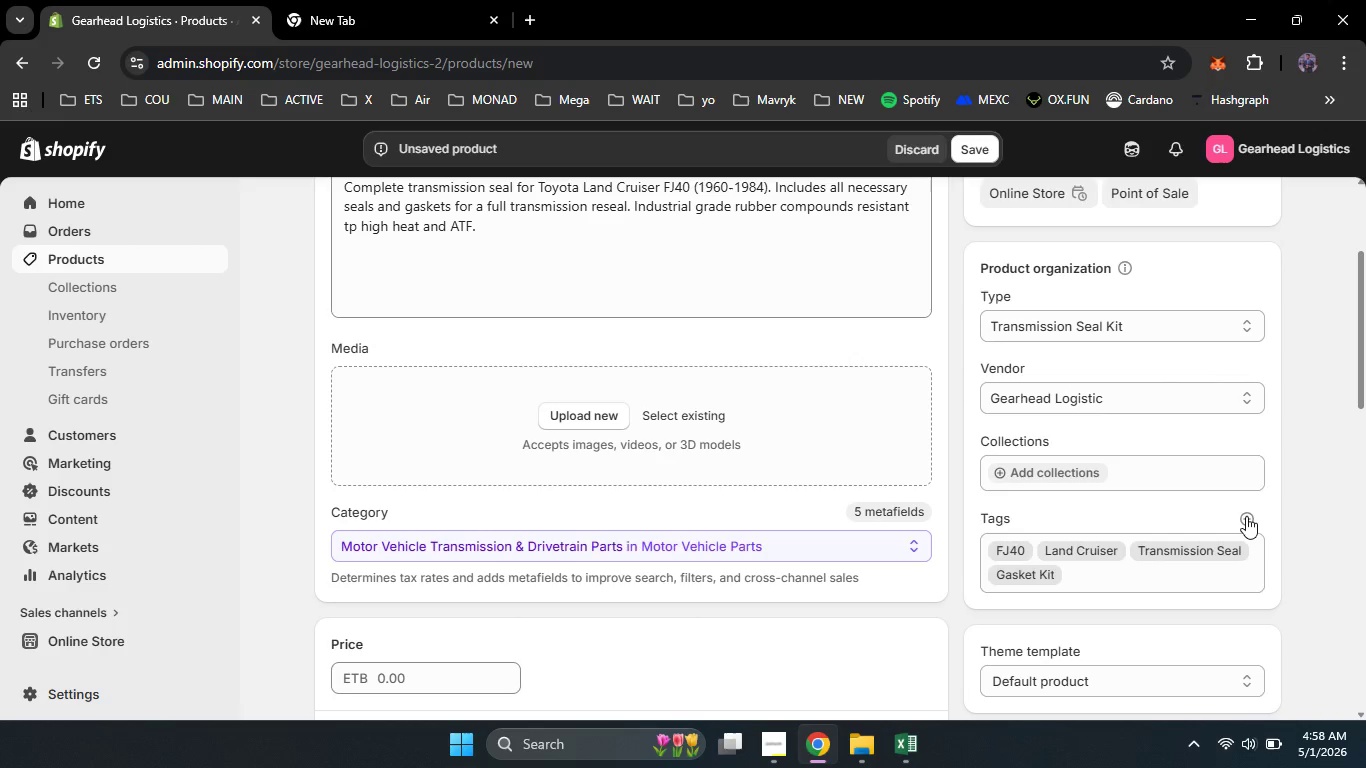 
left_click([1246, 516])
 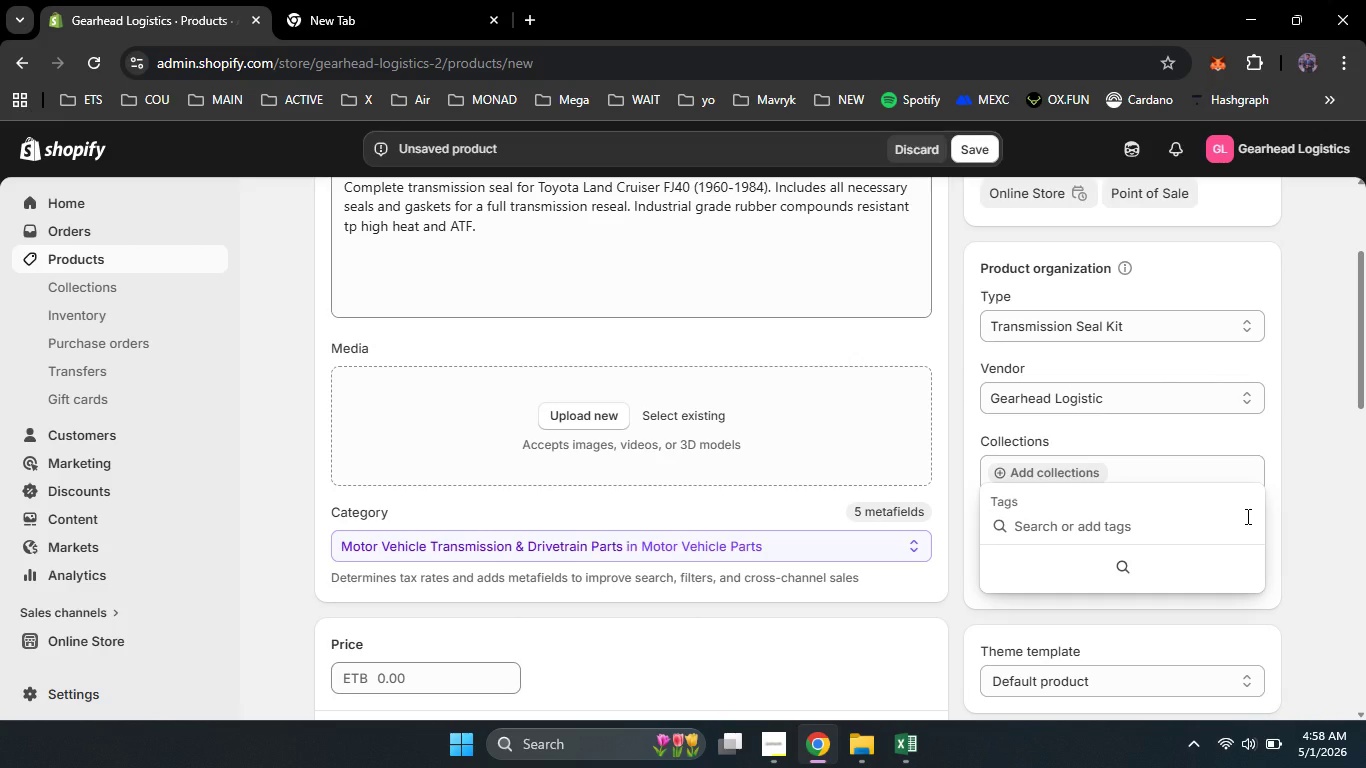 
type(Toyota)
 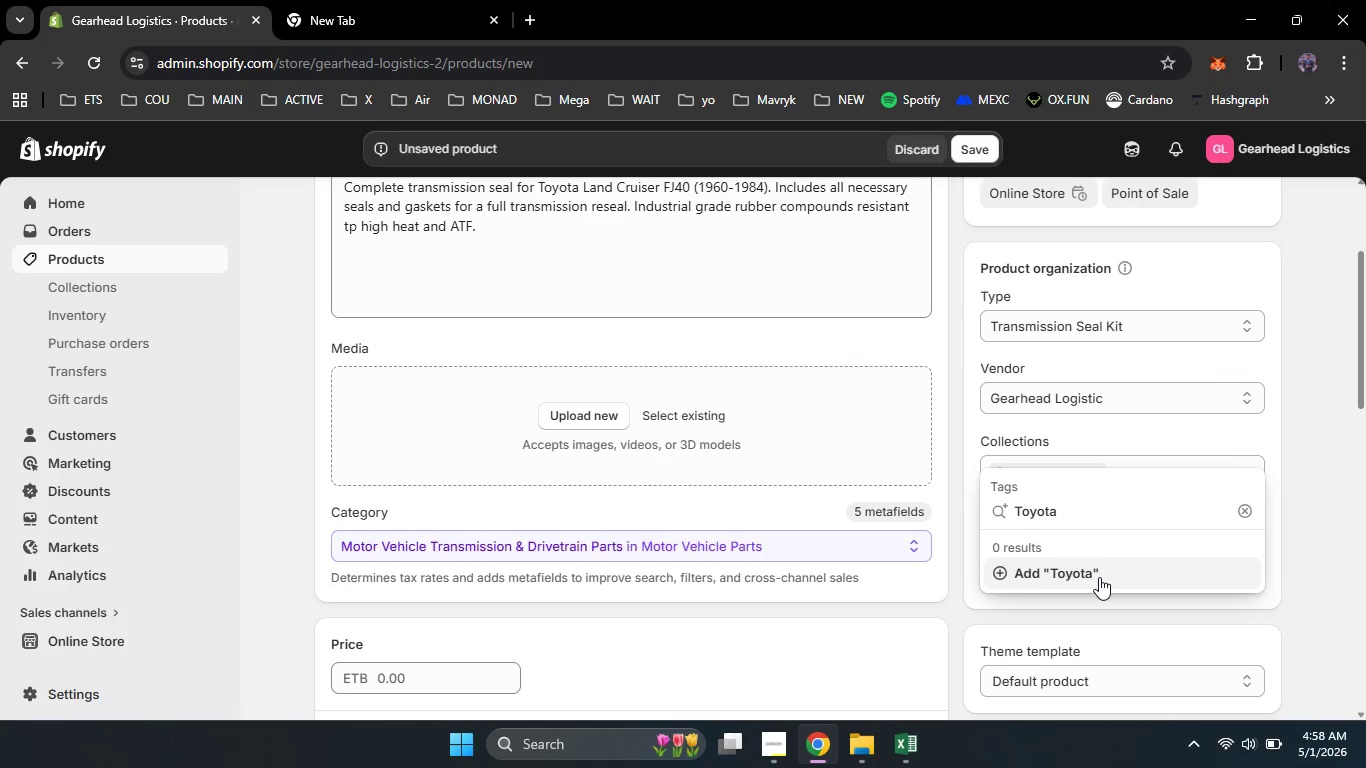 
left_click([1099, 577])
 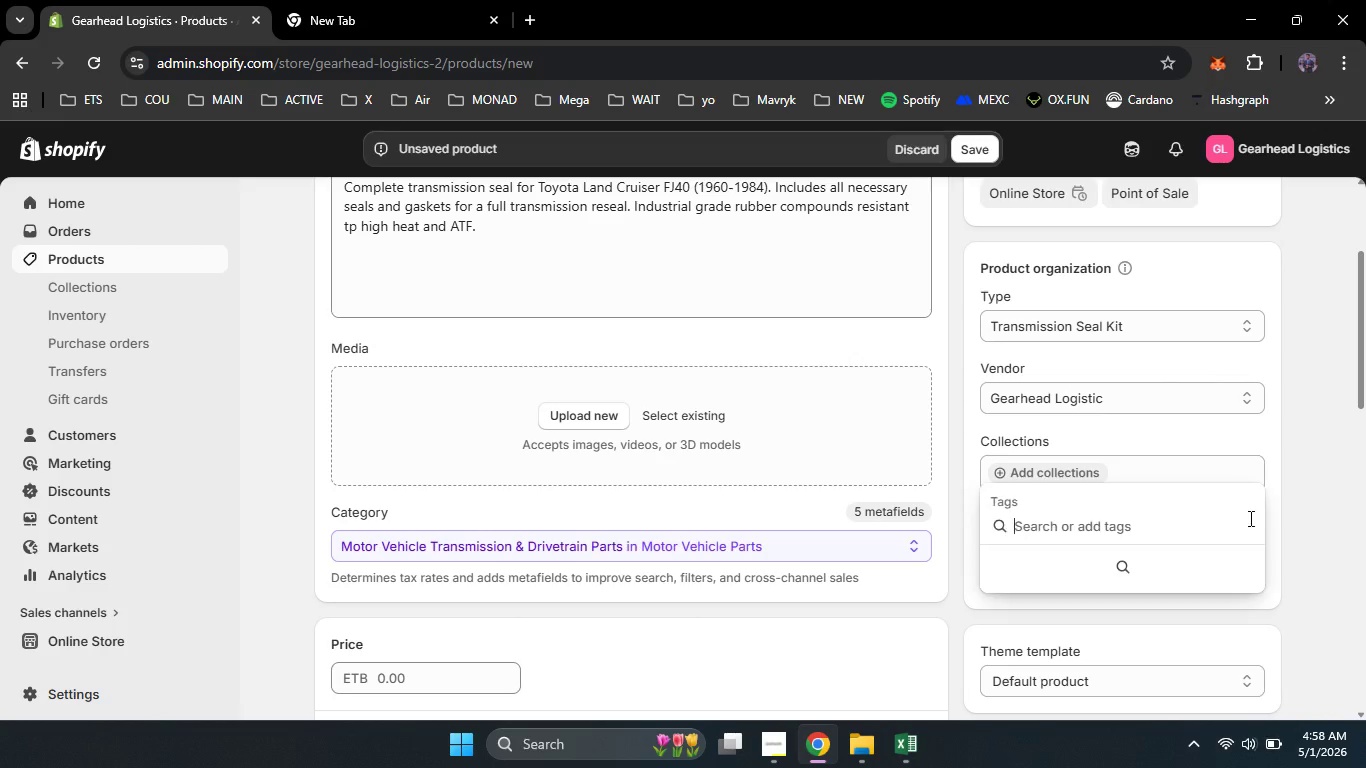 
left_click([1249, 518])
 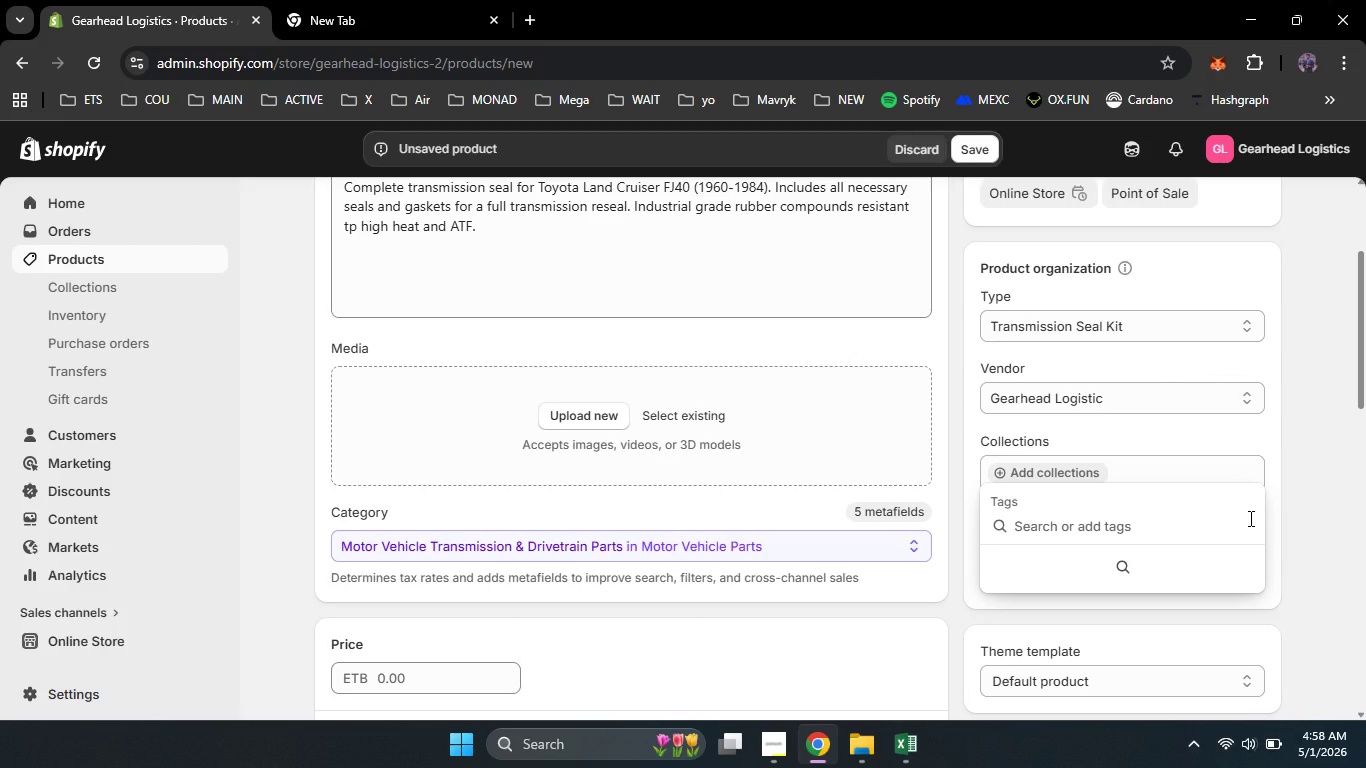 
type(Vintage 4x4)
 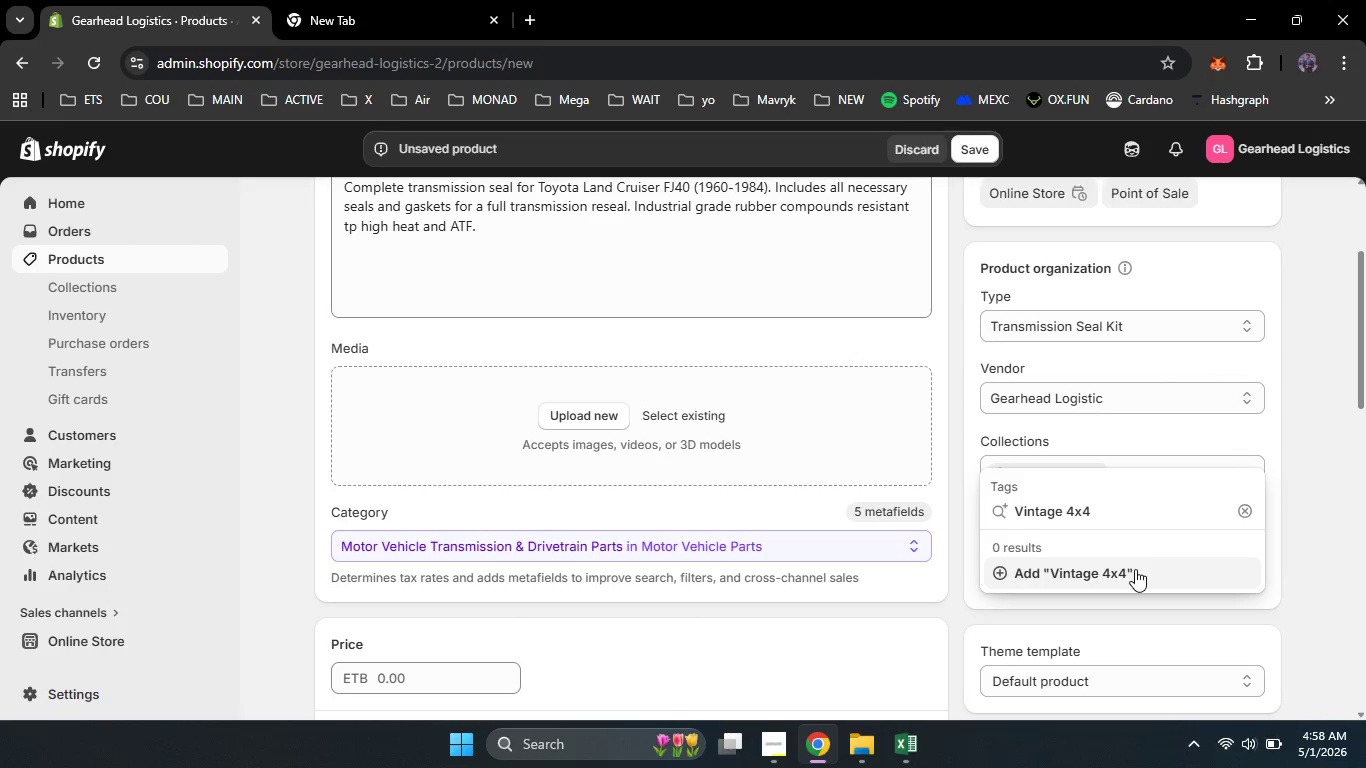 
left_click([1135, 569])
 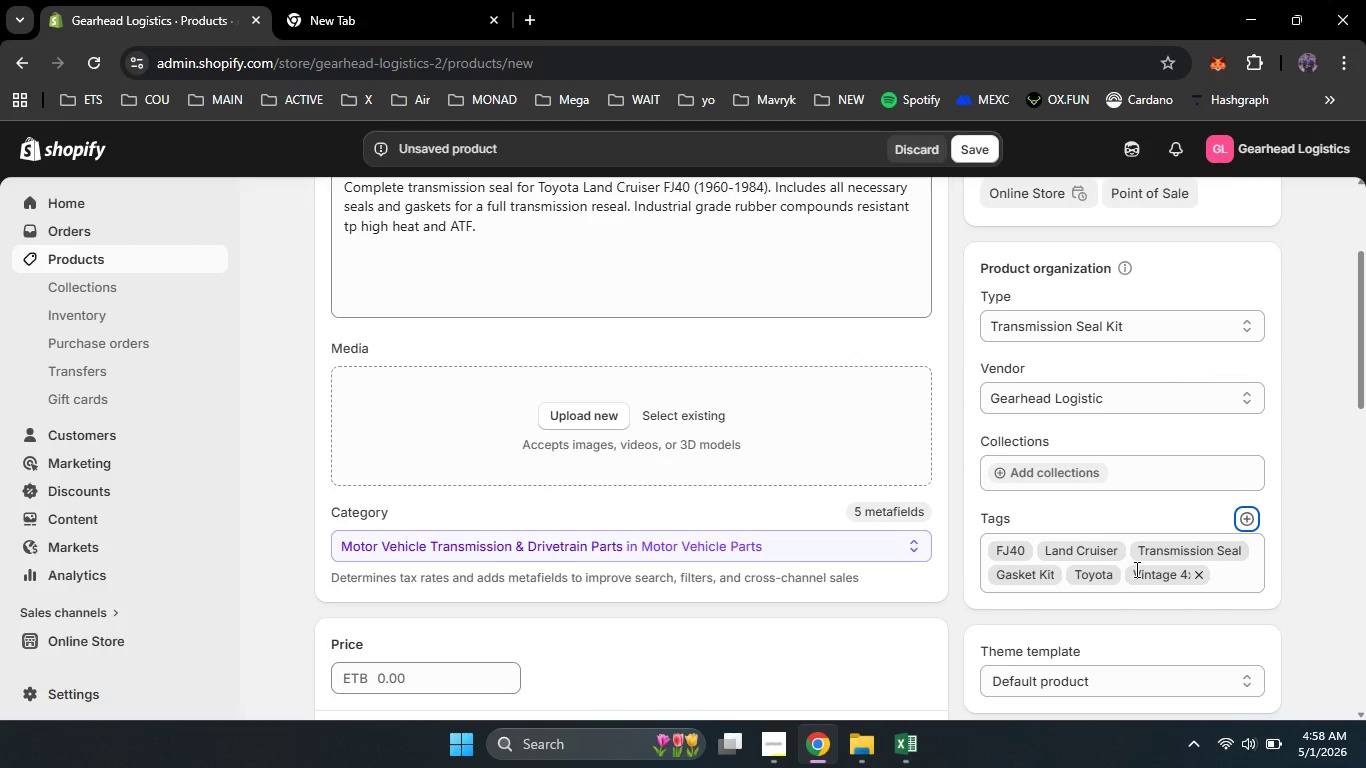 
hold_key(key=ShiftLeft, duration=0.56)
 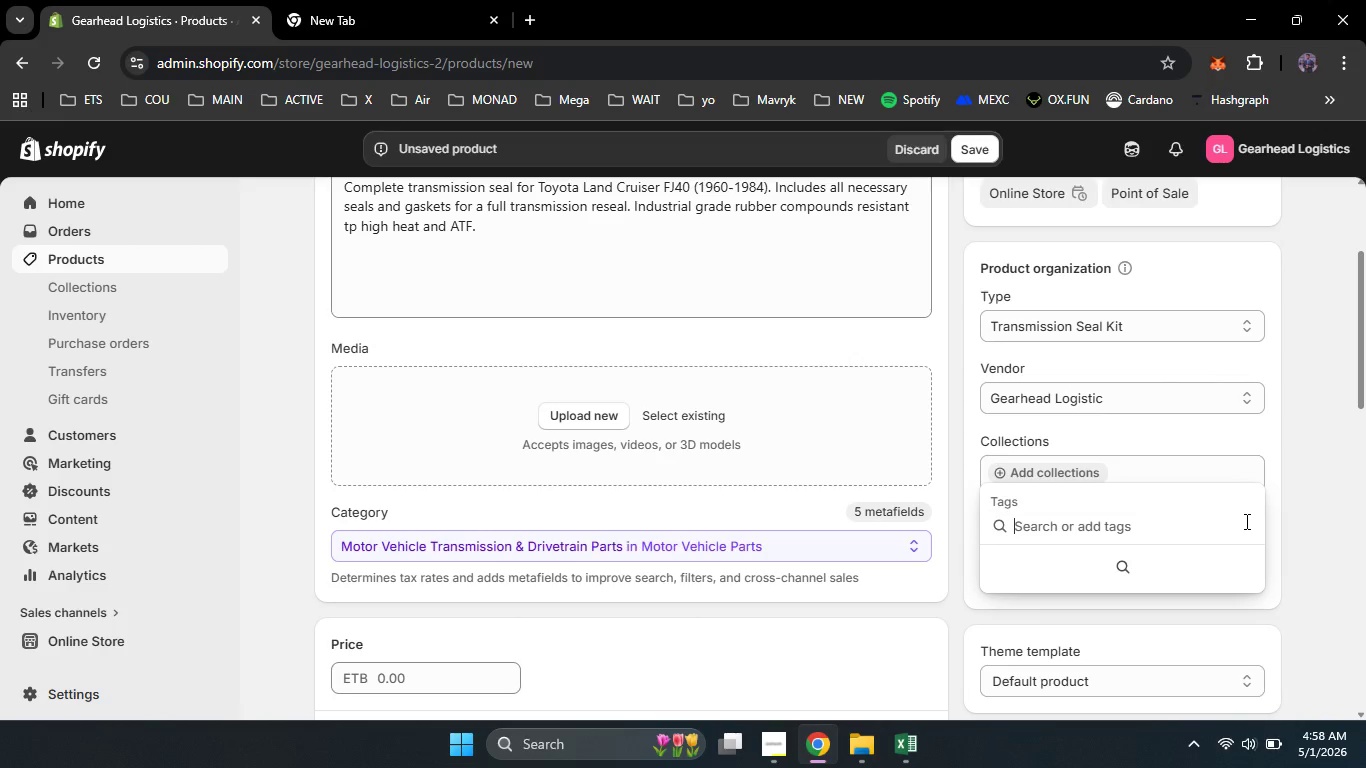 
left_click([1245, 521])
 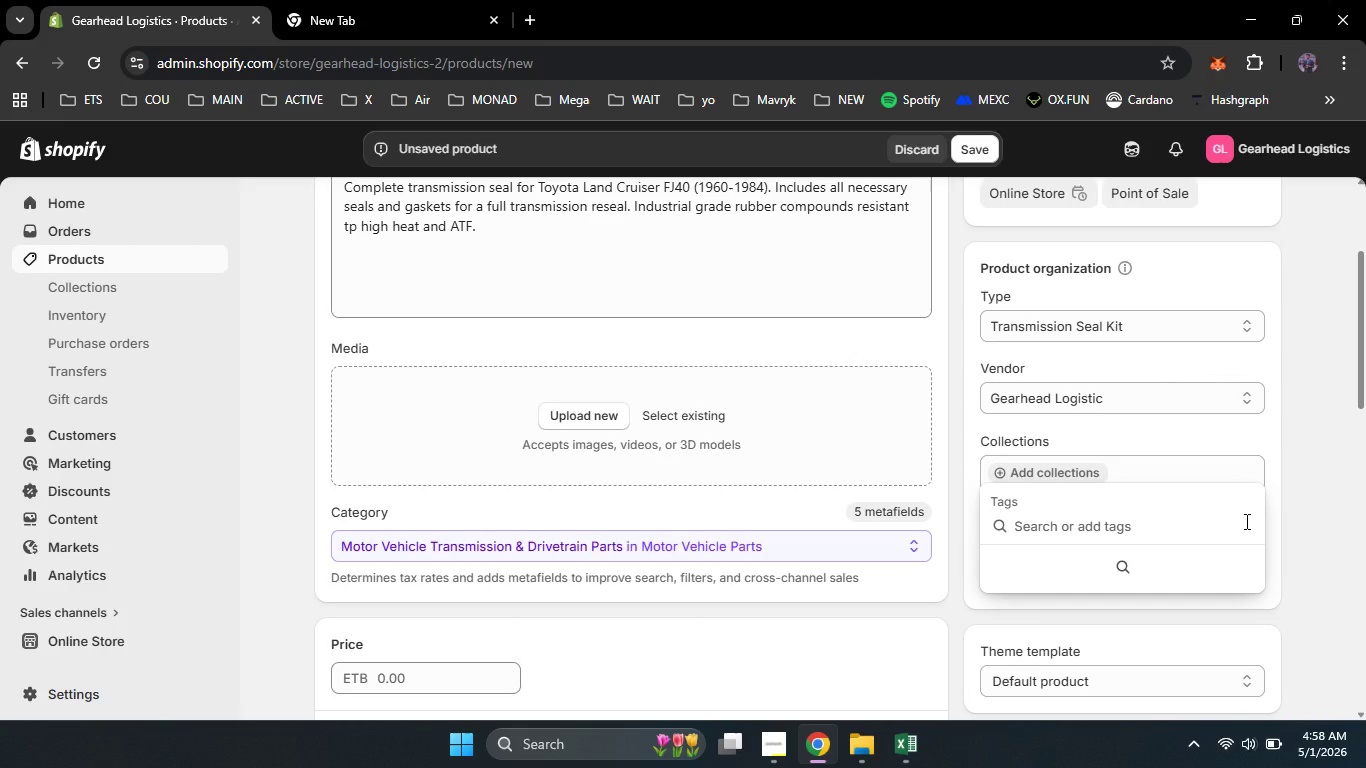 
type(DIY Repair)
 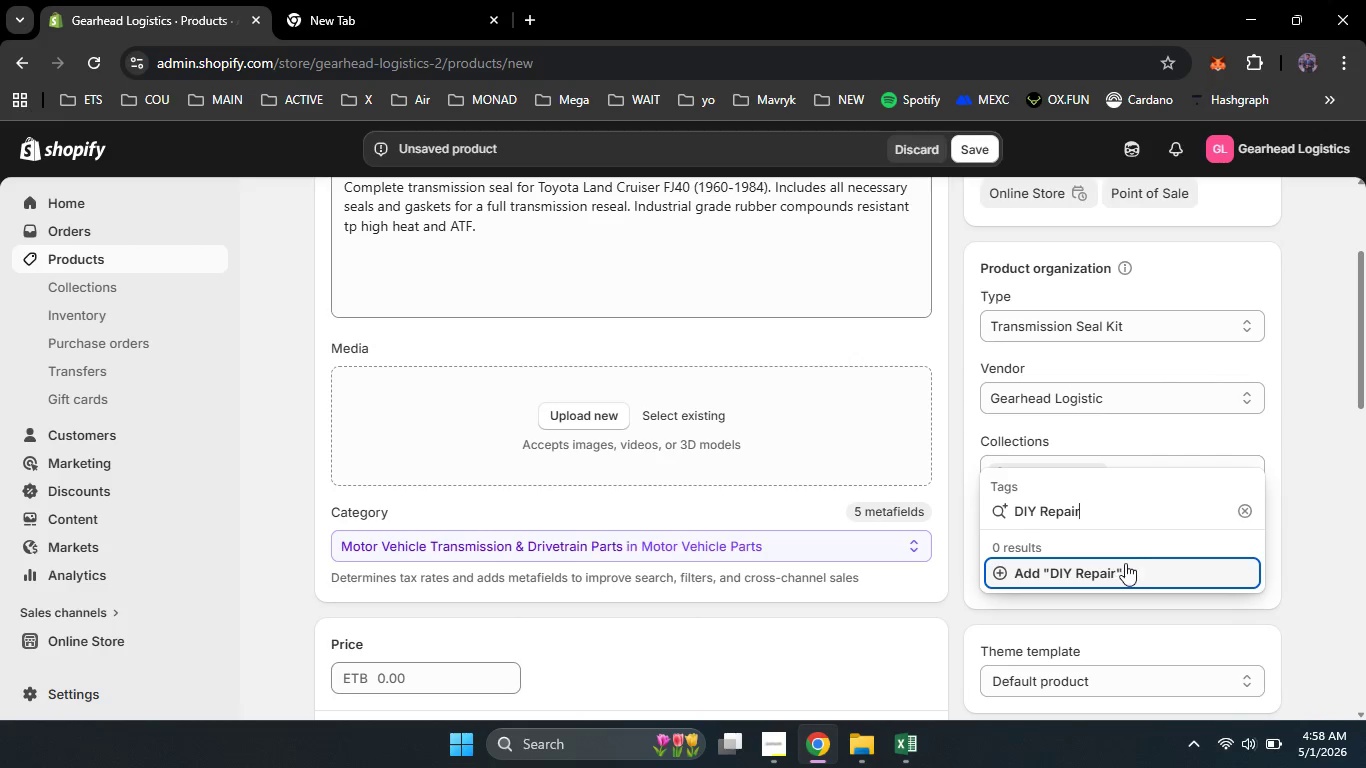 
left_click([1114, 568])
 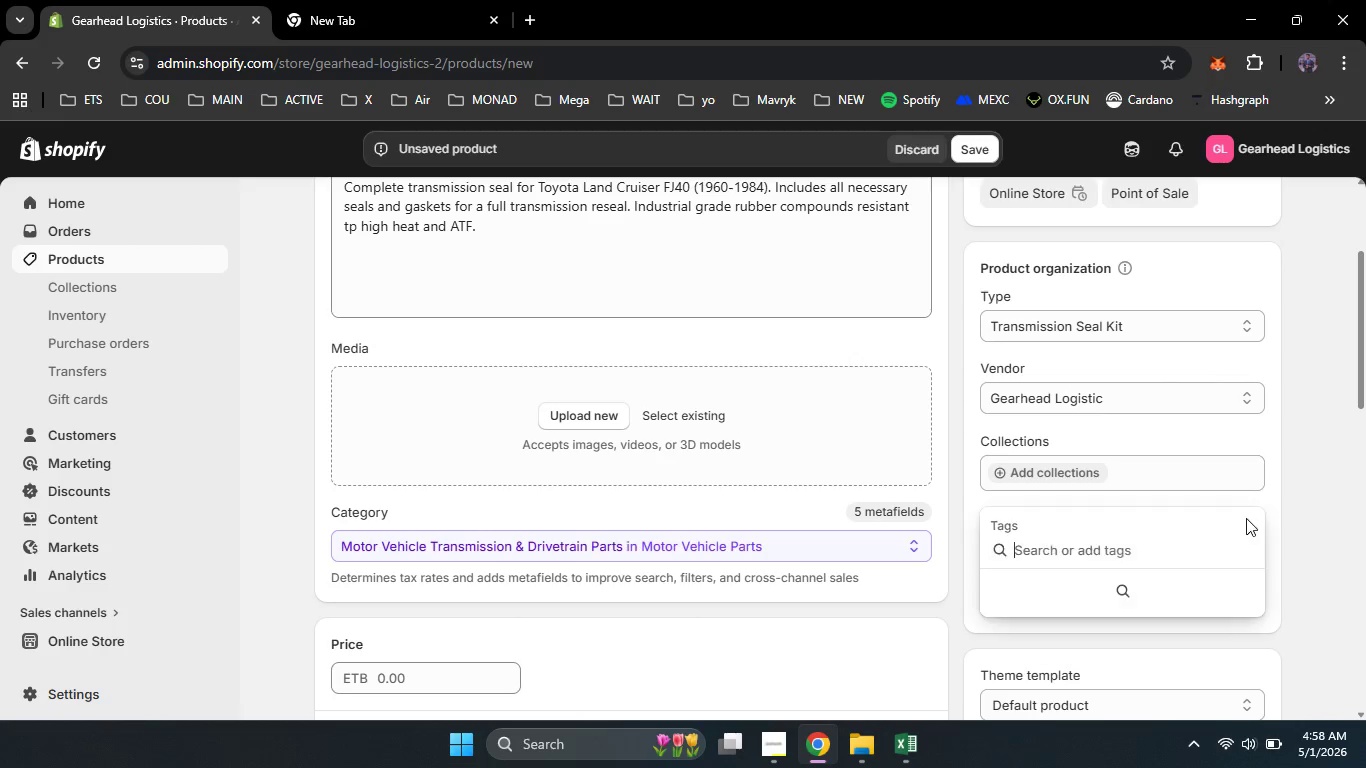 
left_click([1246, 518])
 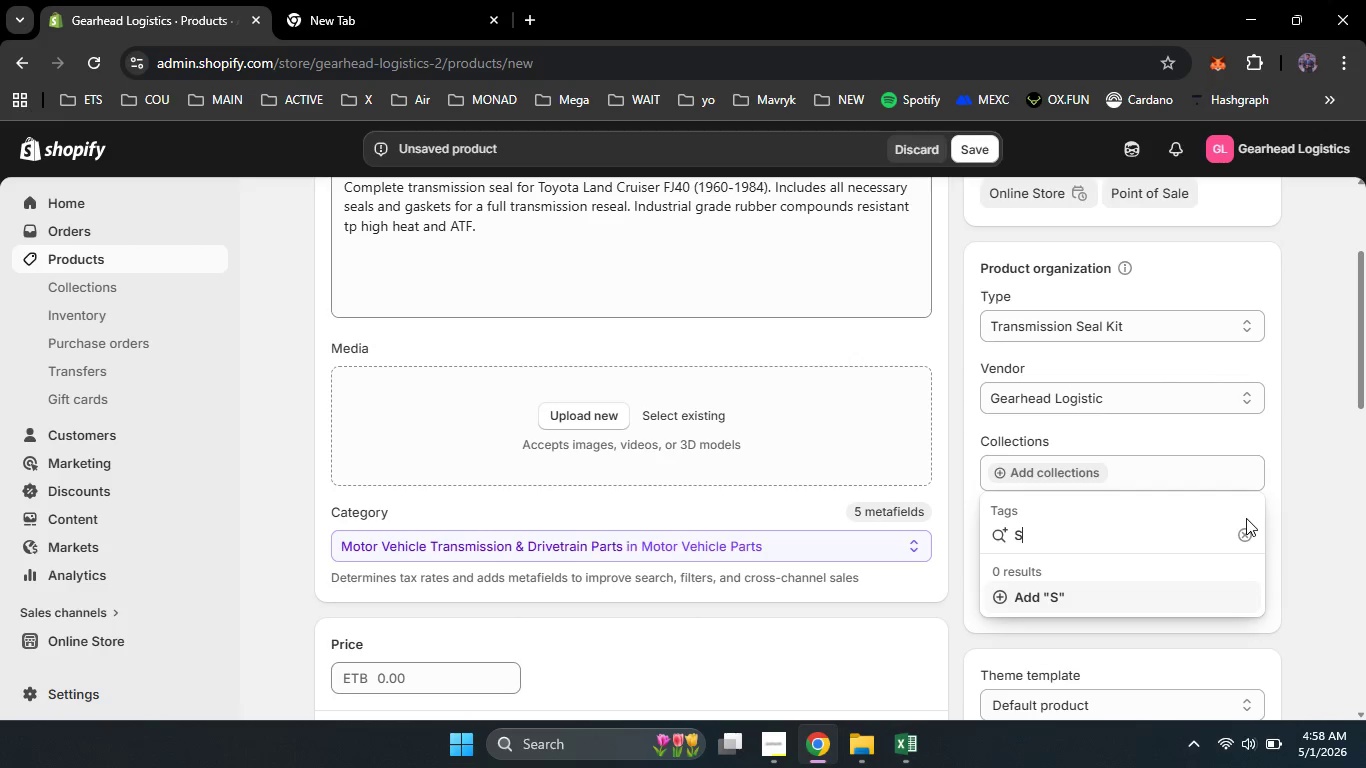 
type(Seal Kit)
 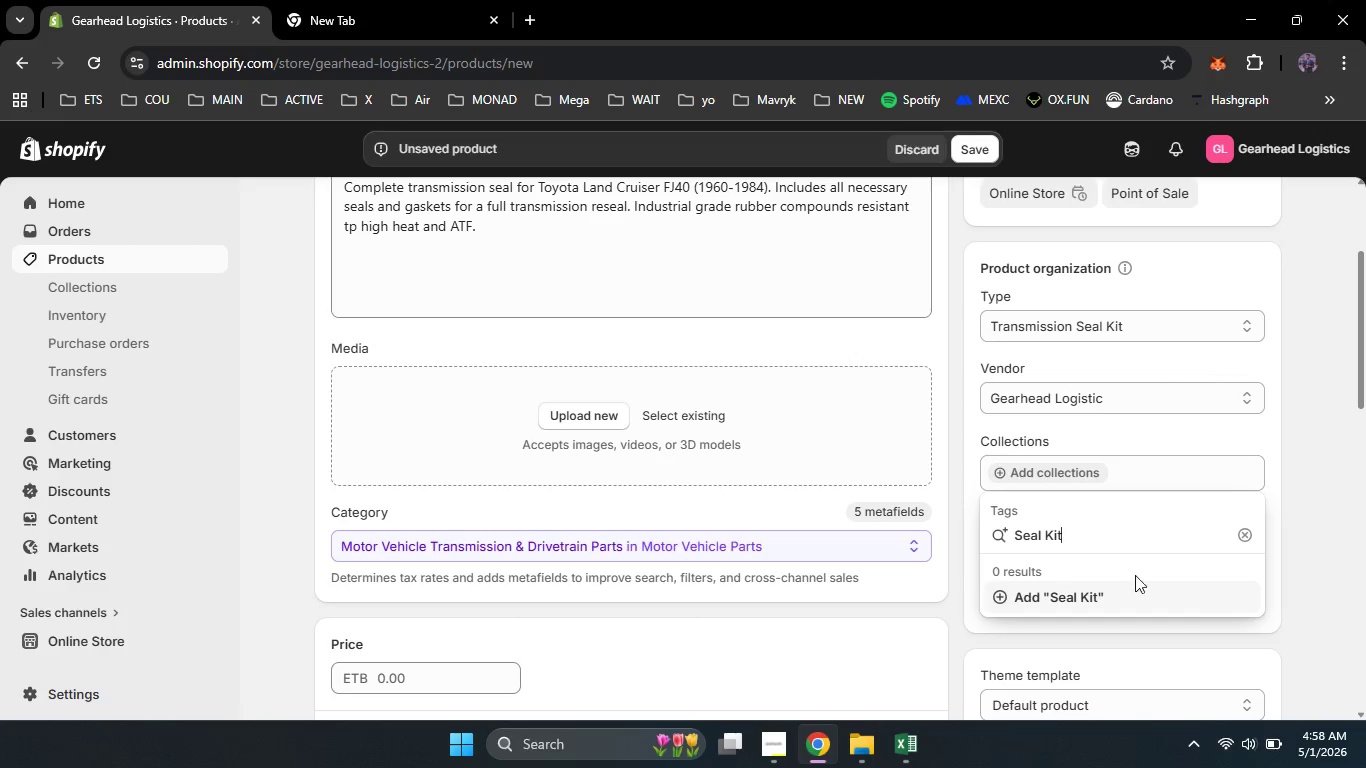 
left_click([1112, 593])
 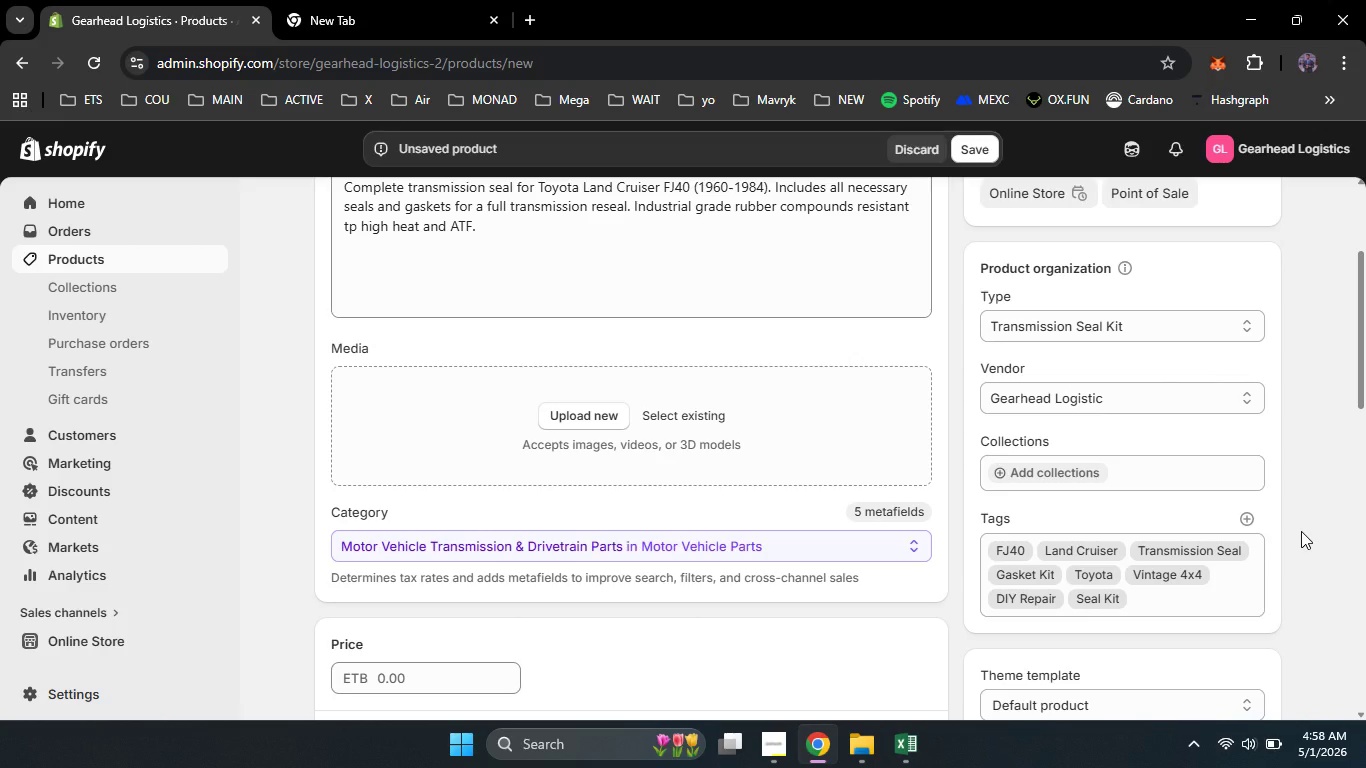 
left_click([1301, 531])
 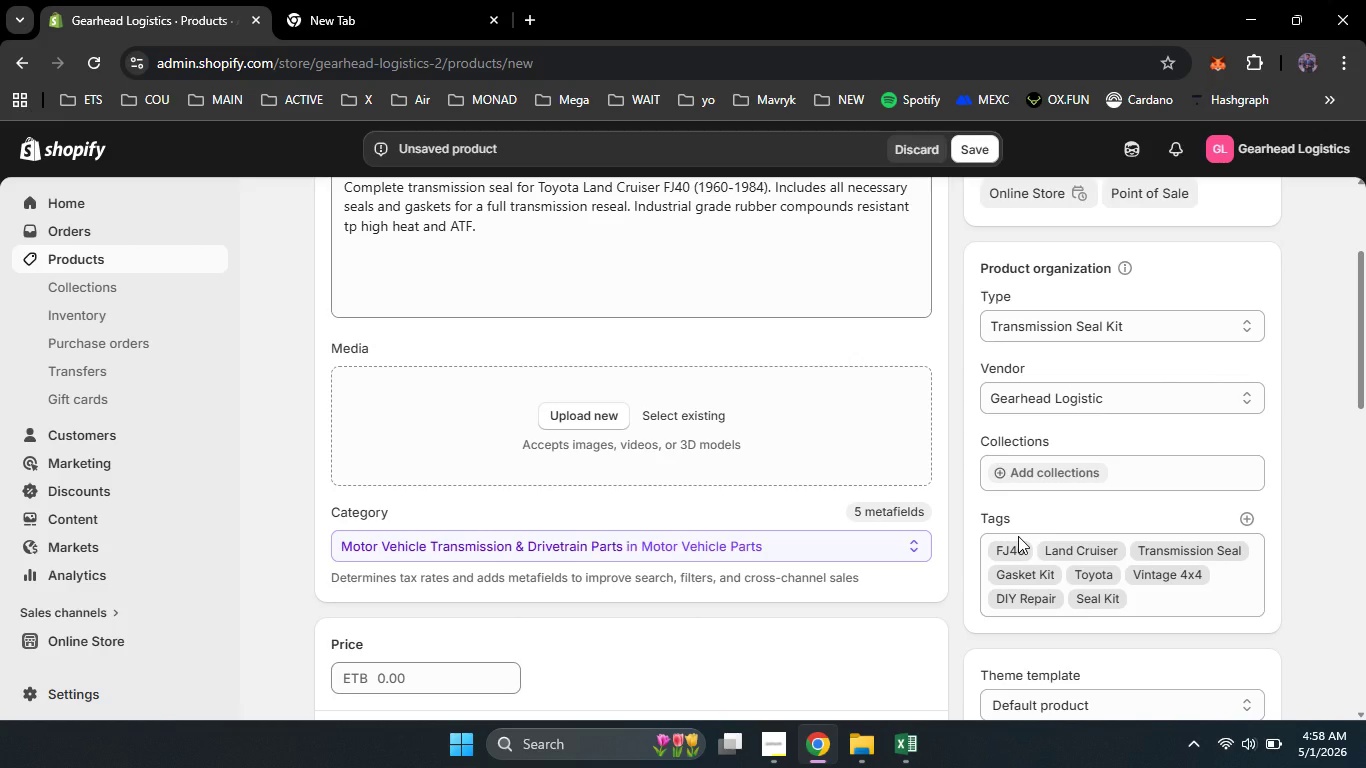 
scroll: coordinate [1018, 536], scroll_direction: down, amount: 4.0
 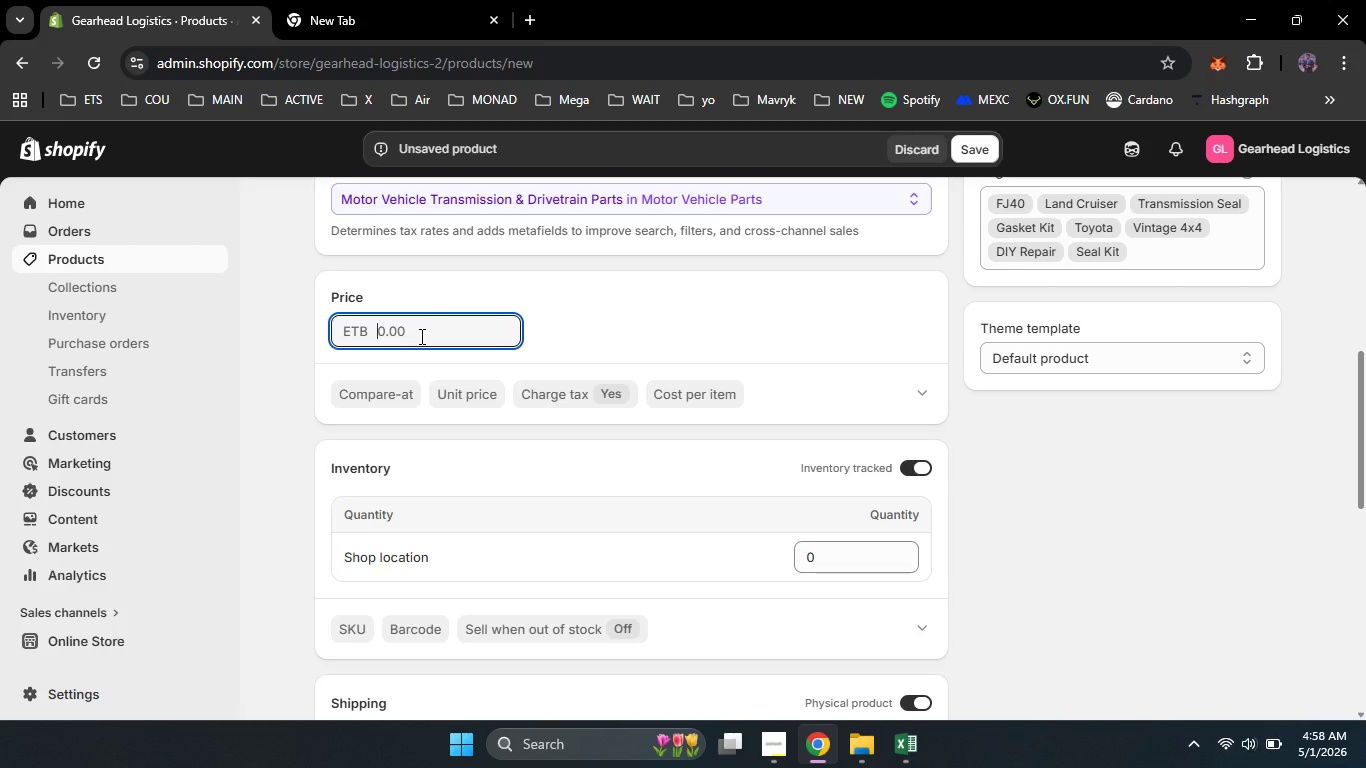 
left_click([420, 336])
 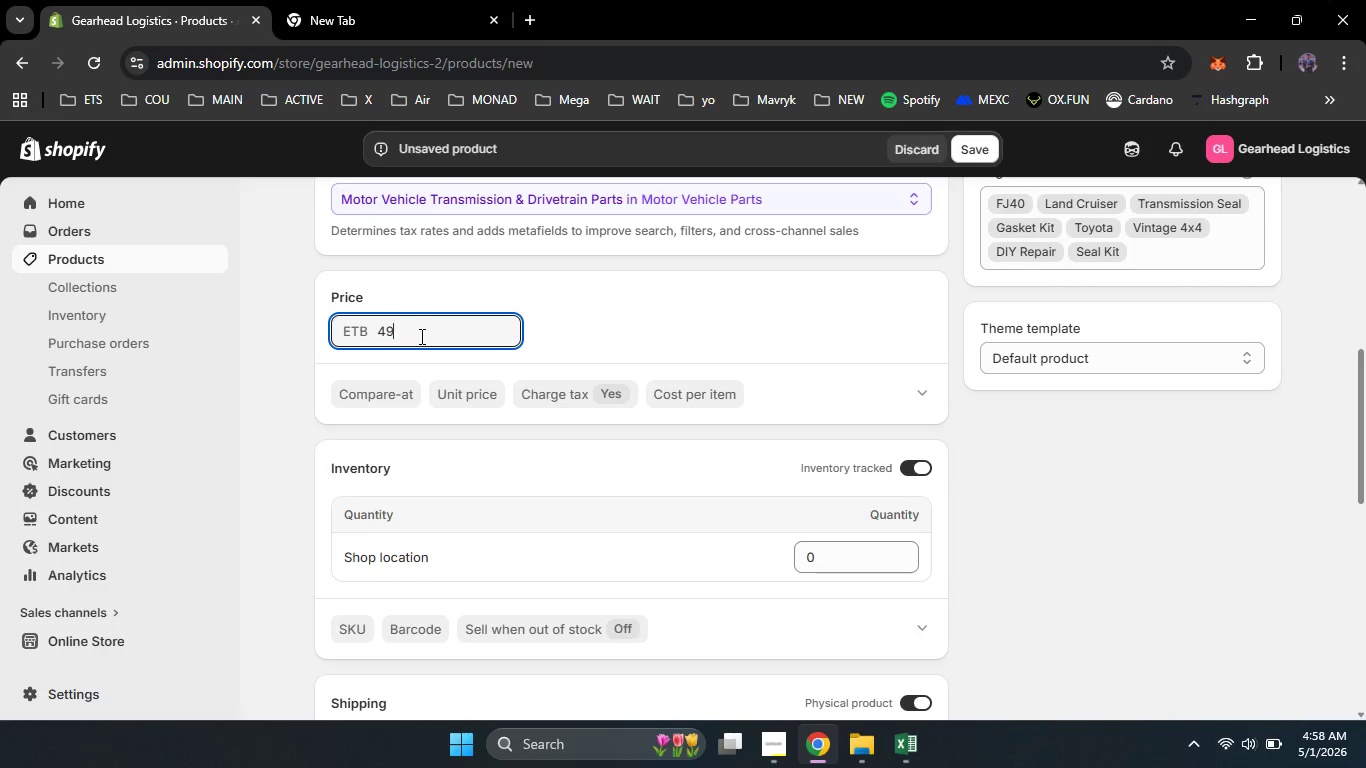 
key(Numpad4)
 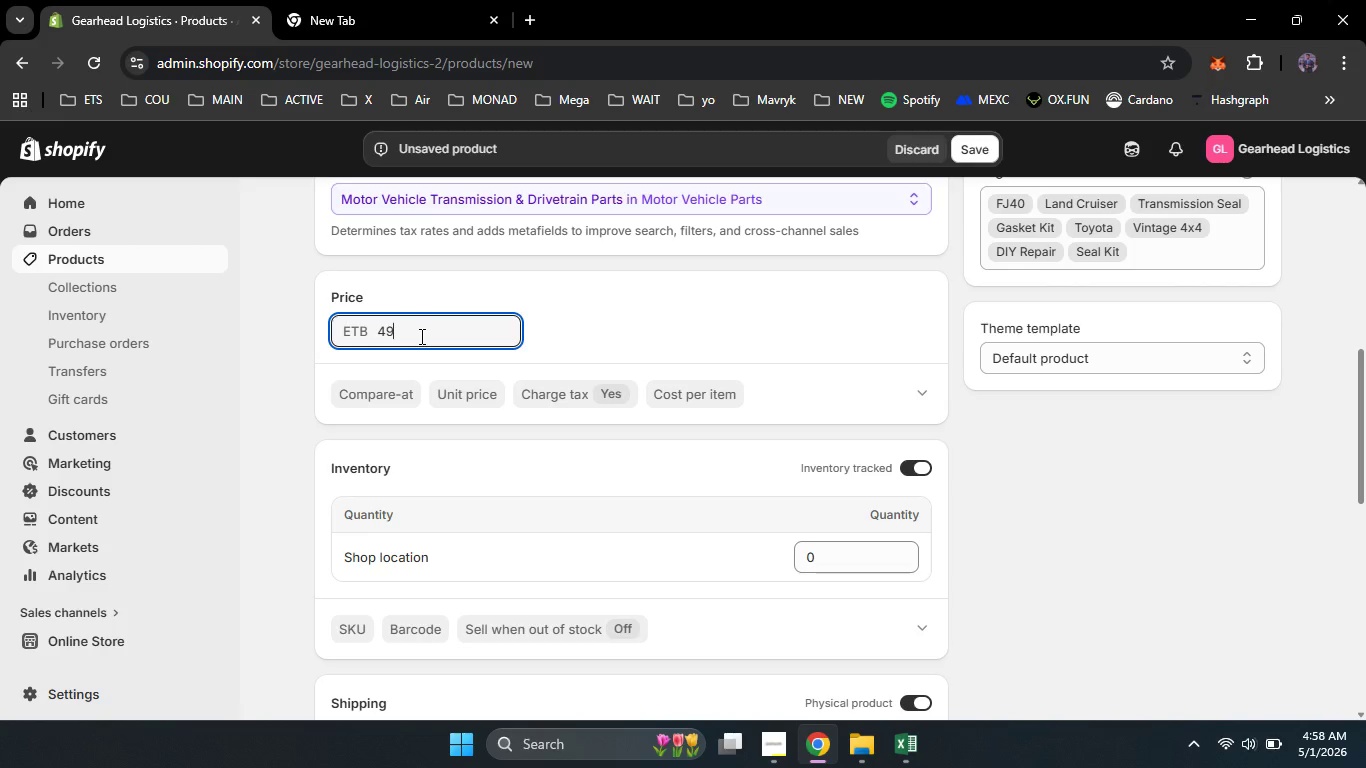 
key(Numpad9)
 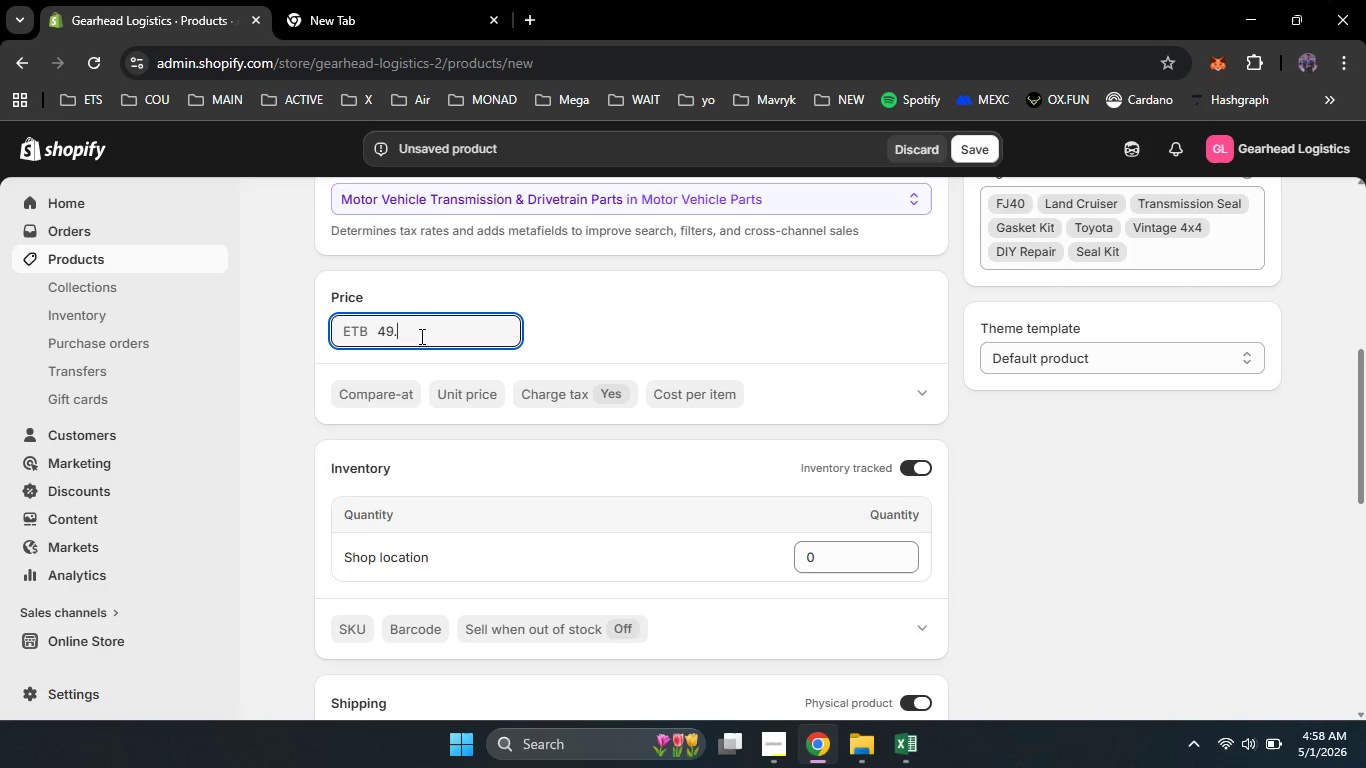 
key(NumpadDecimal)
 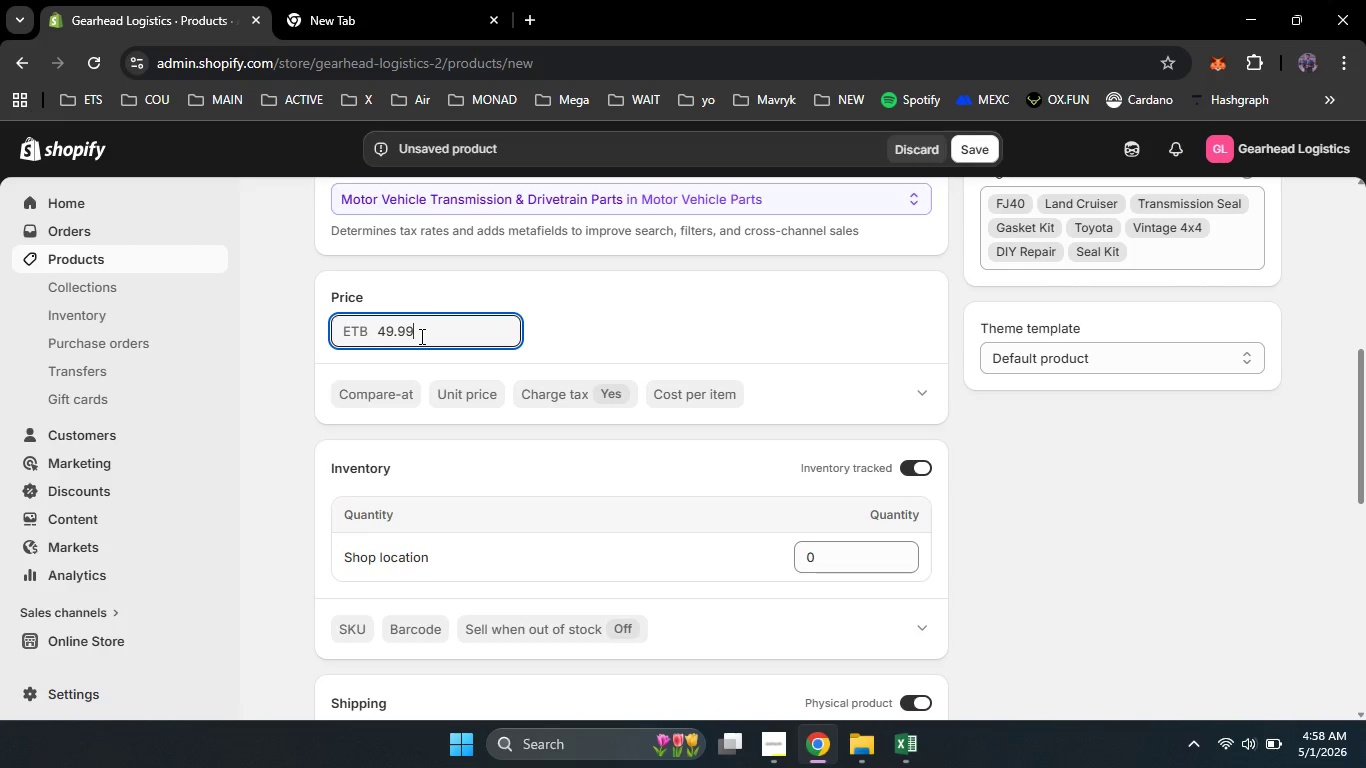 
key(Numpad9)
 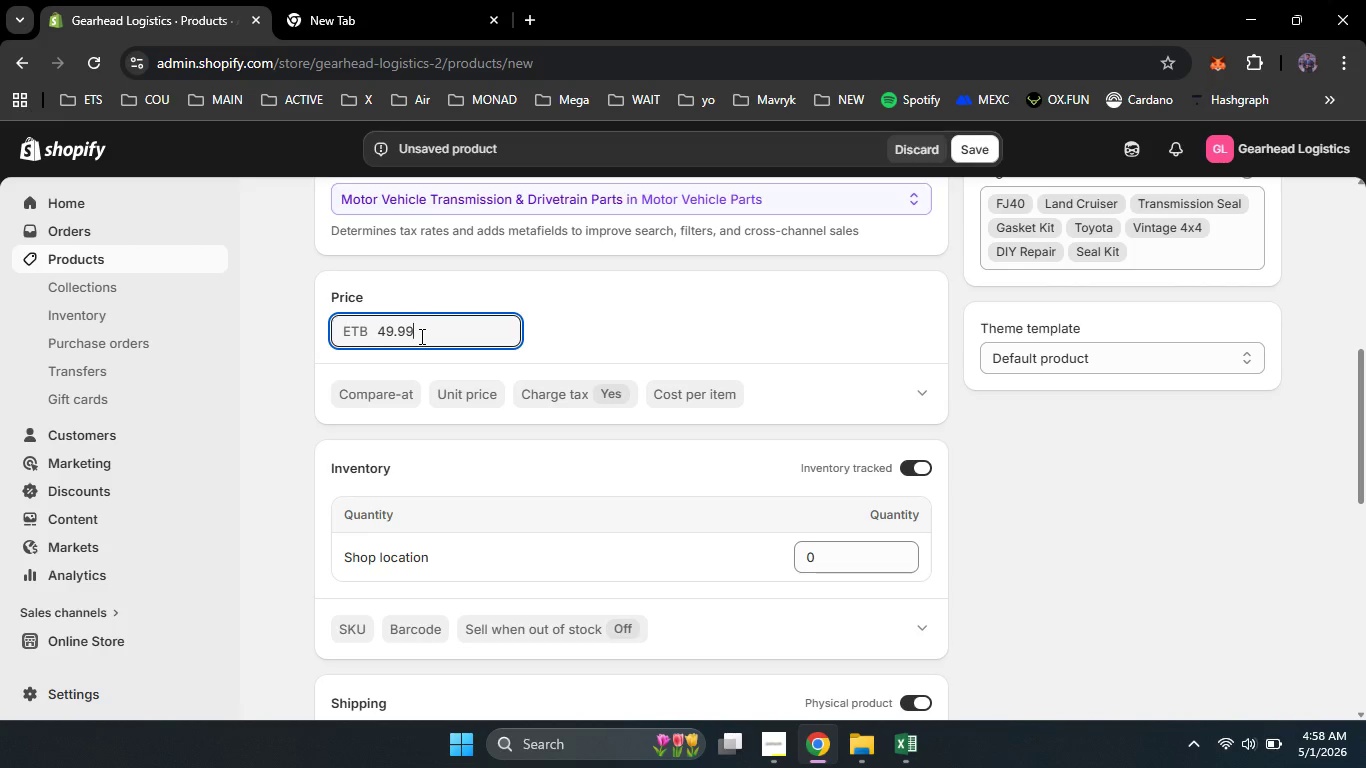 
key(Numpad9)
 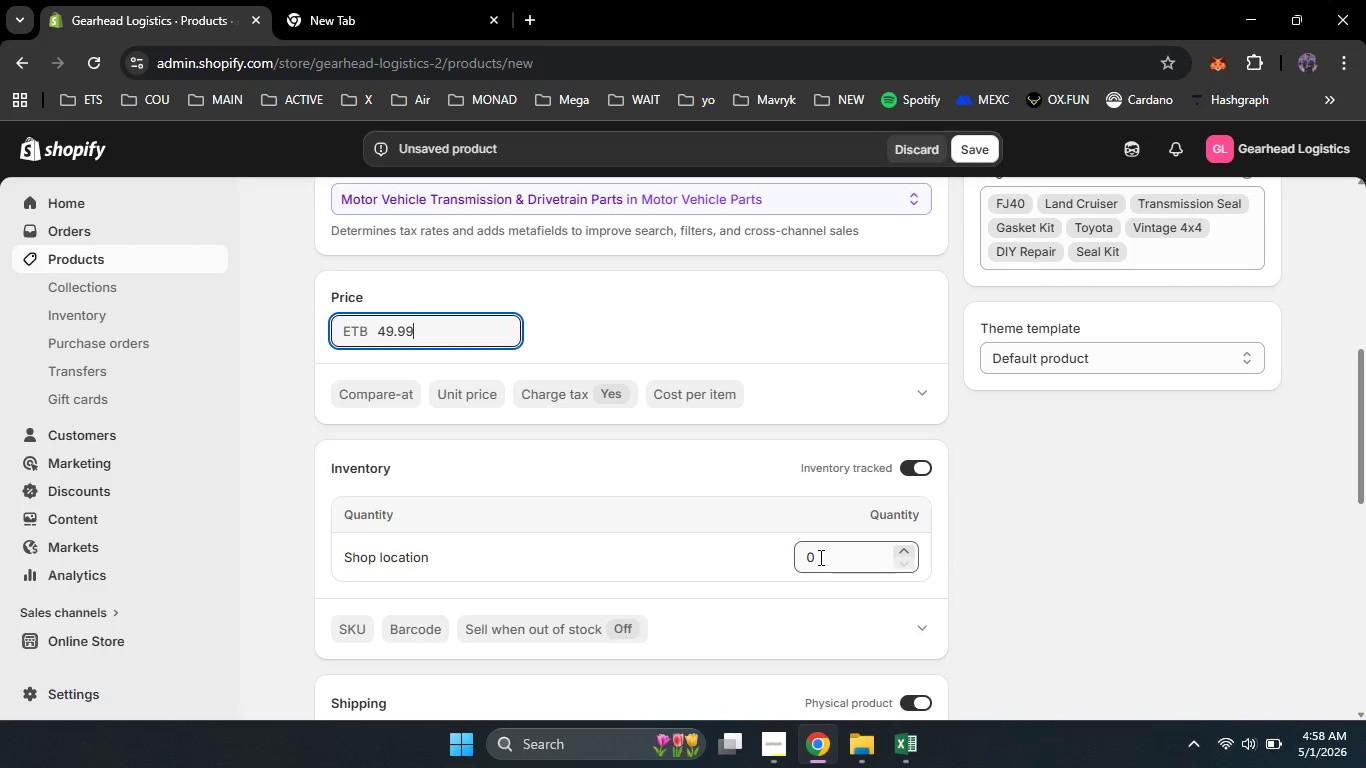 
left_click([819, 557])
 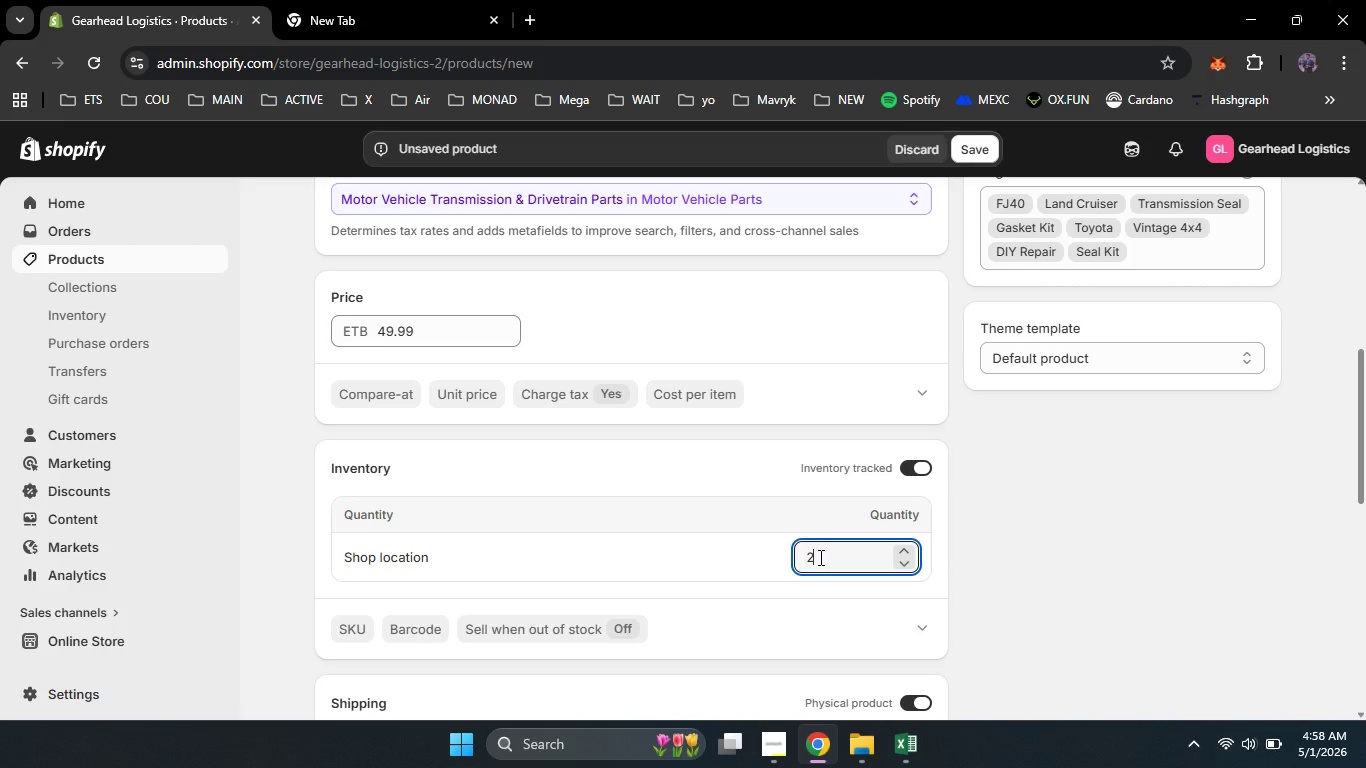 
key(Numpad2)
 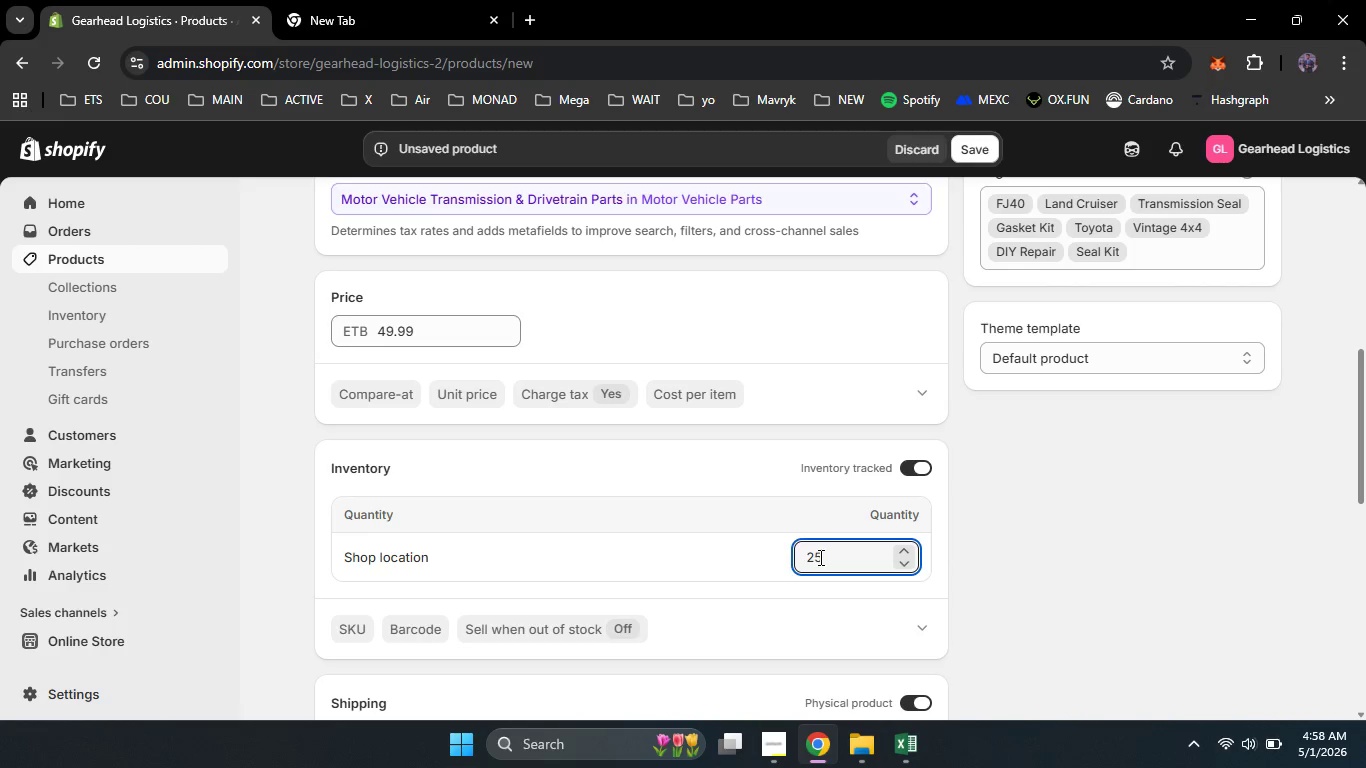 
key(Numpad5)
 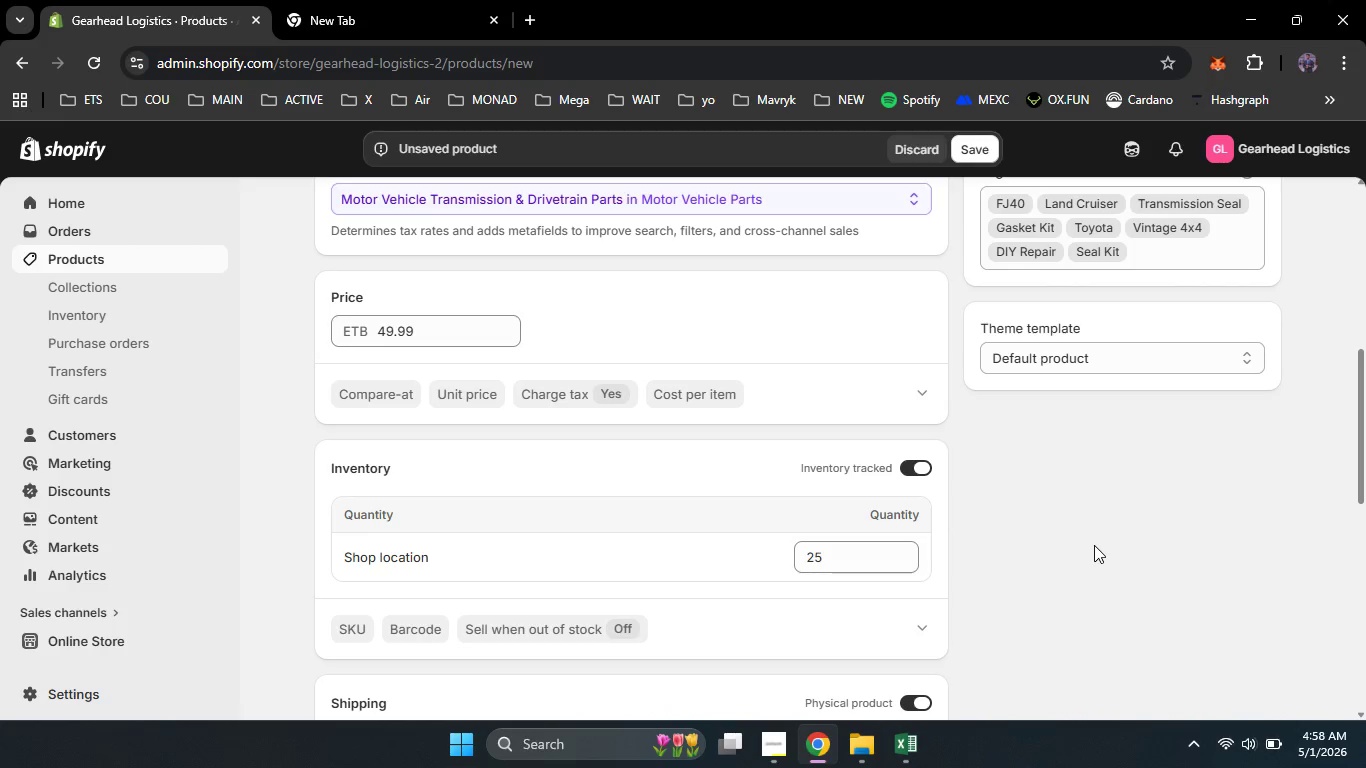 
left_click([1094, 545])
 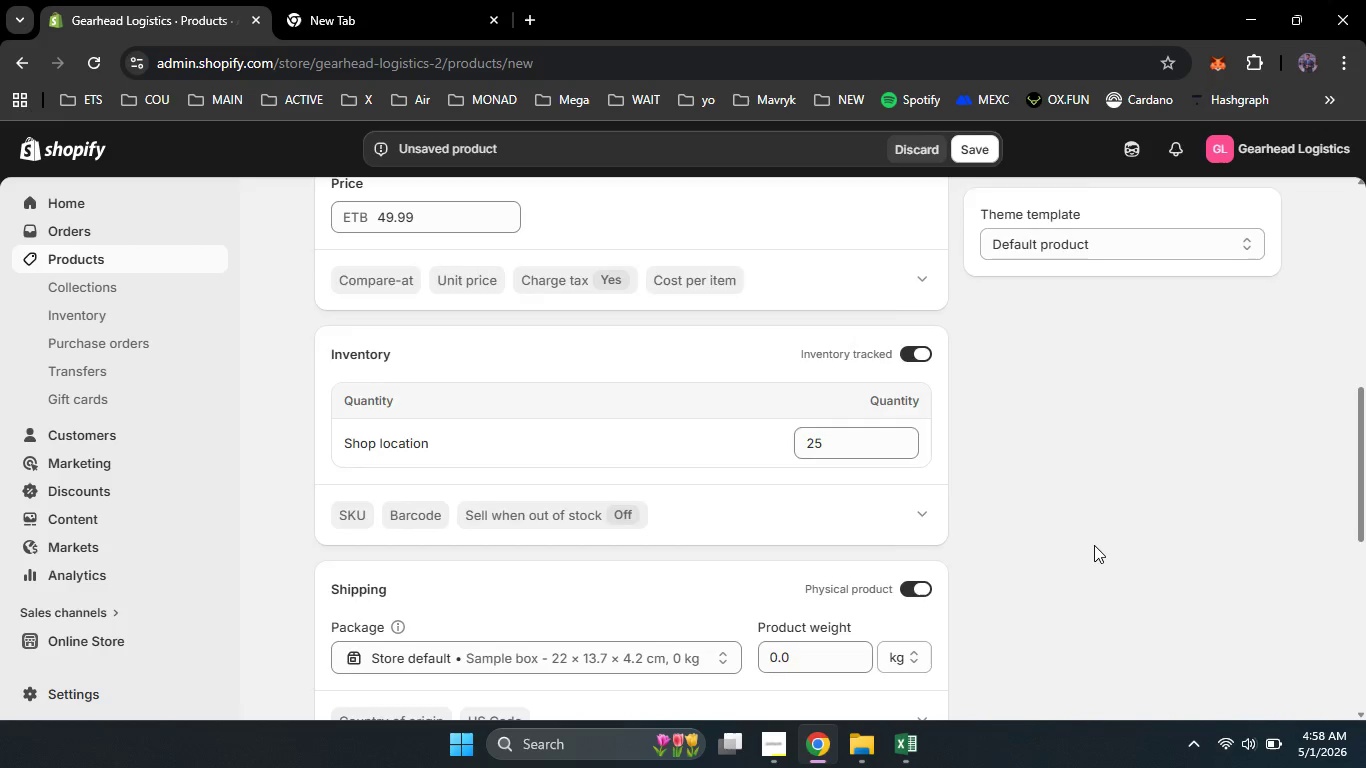 
scroll: coordinate [1094, 545], scroll_direction: down, amount: 2.0
 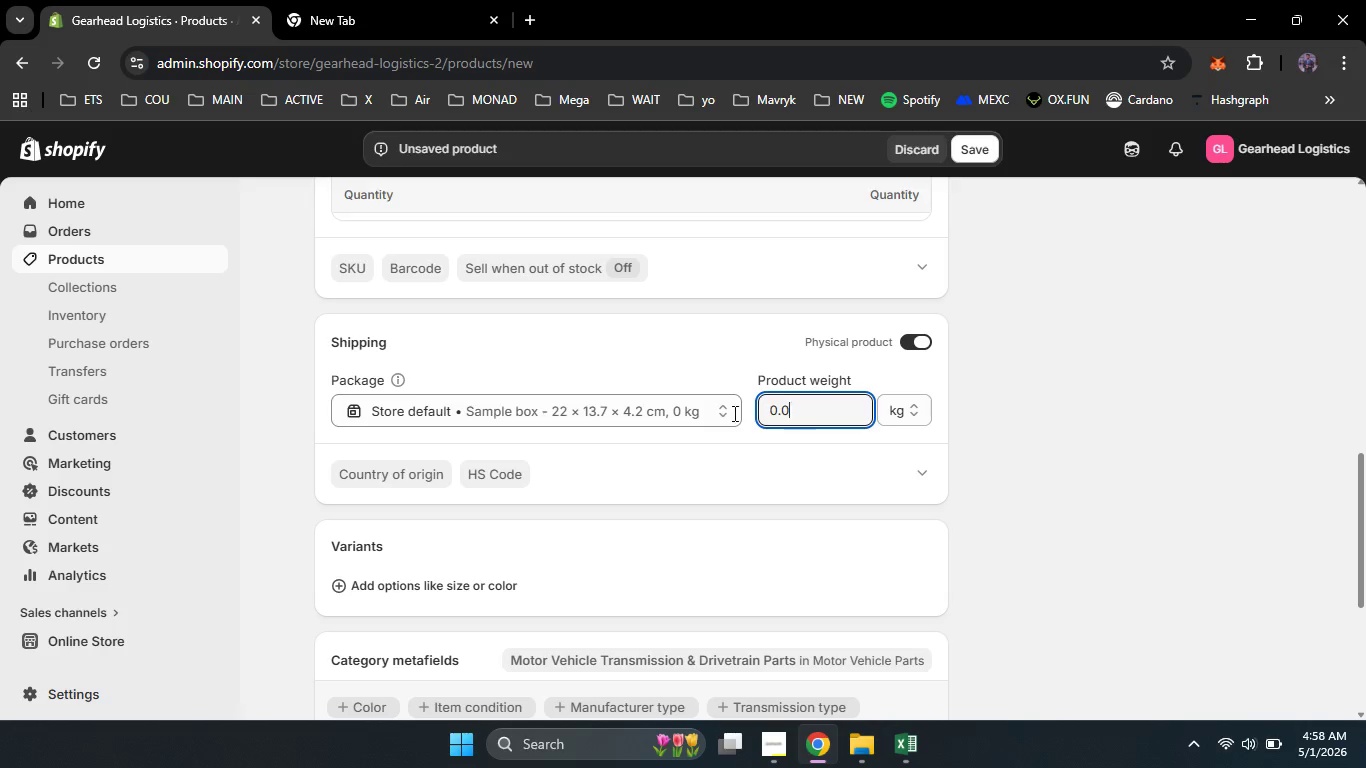 
left_click_drag(start_coordinate=[802, 409], to_coordinate=[713, 413])
 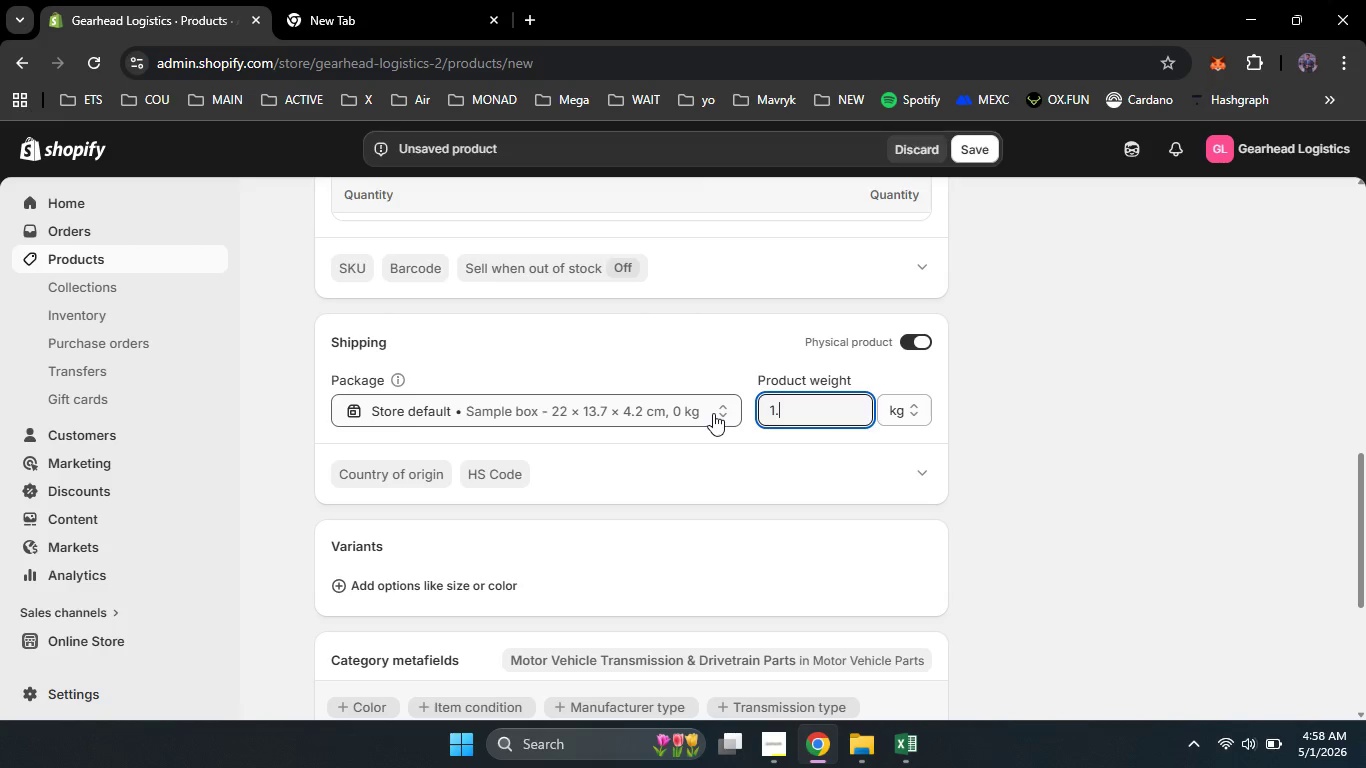 
key(Numpad1)
 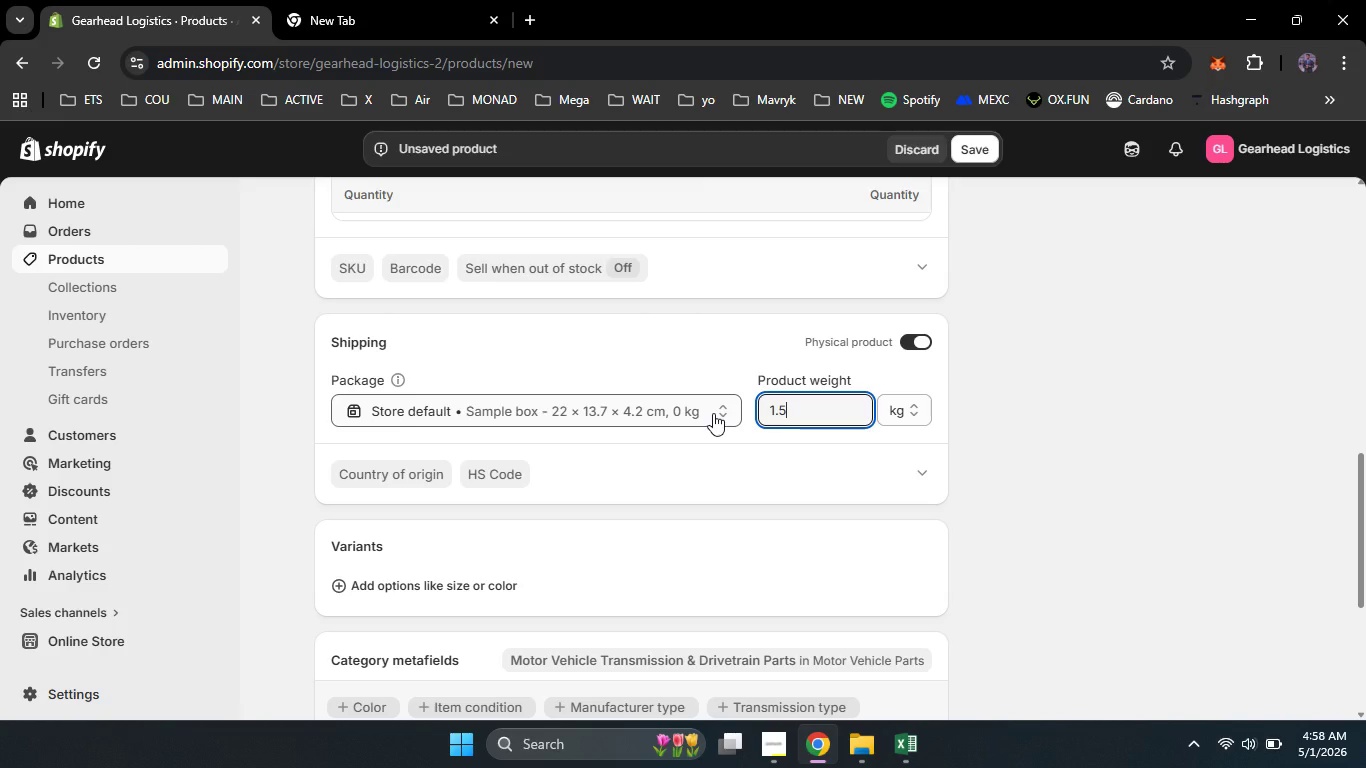 
key(NumpadDecimal)
 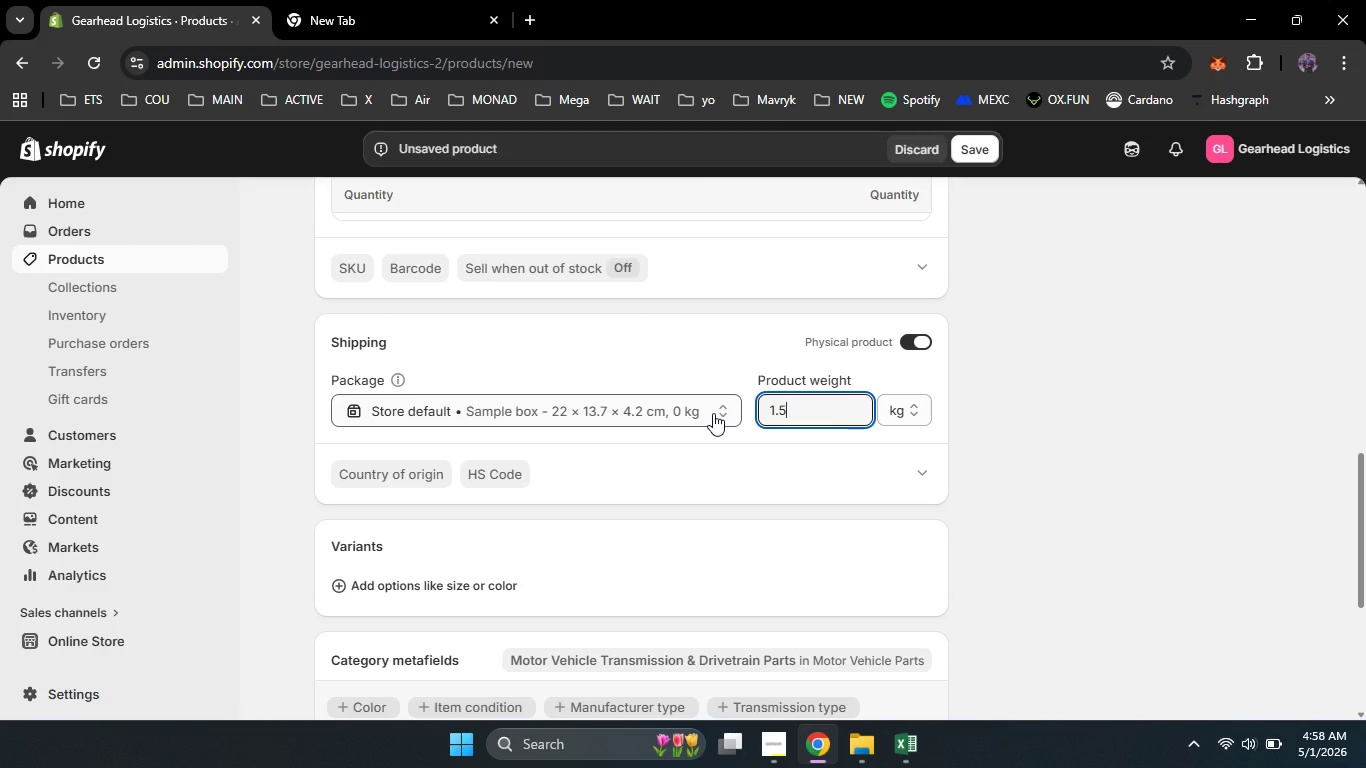 
key(Numpad5)
 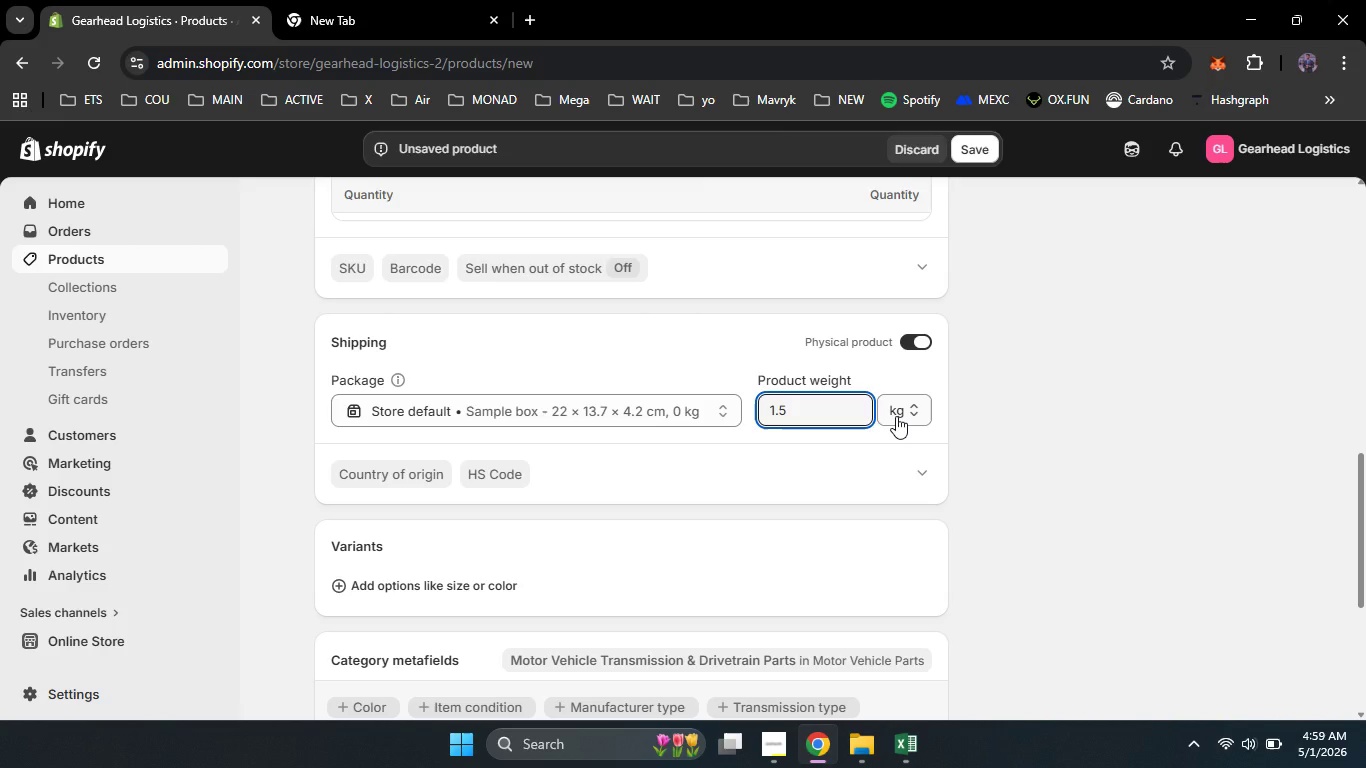 
left_click([896, 416])
 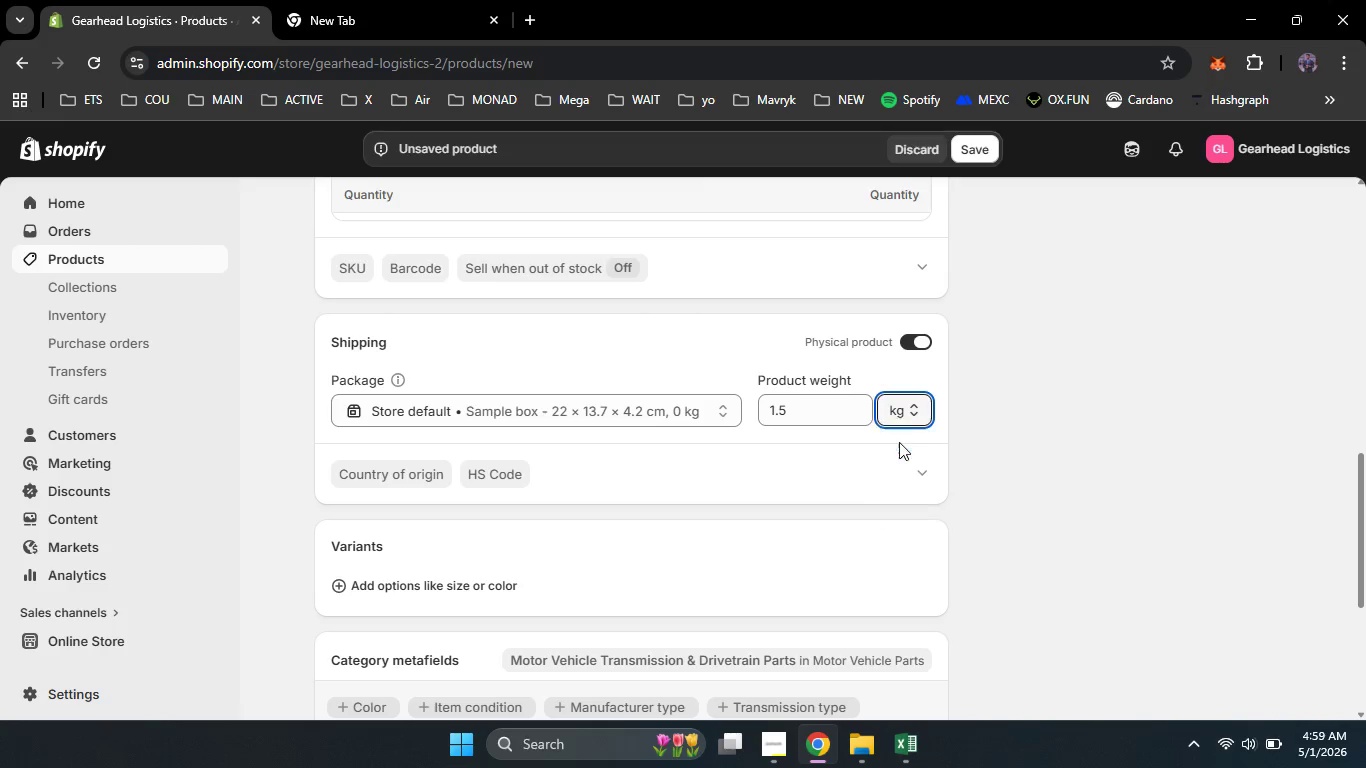 
left_click([899, 442])
 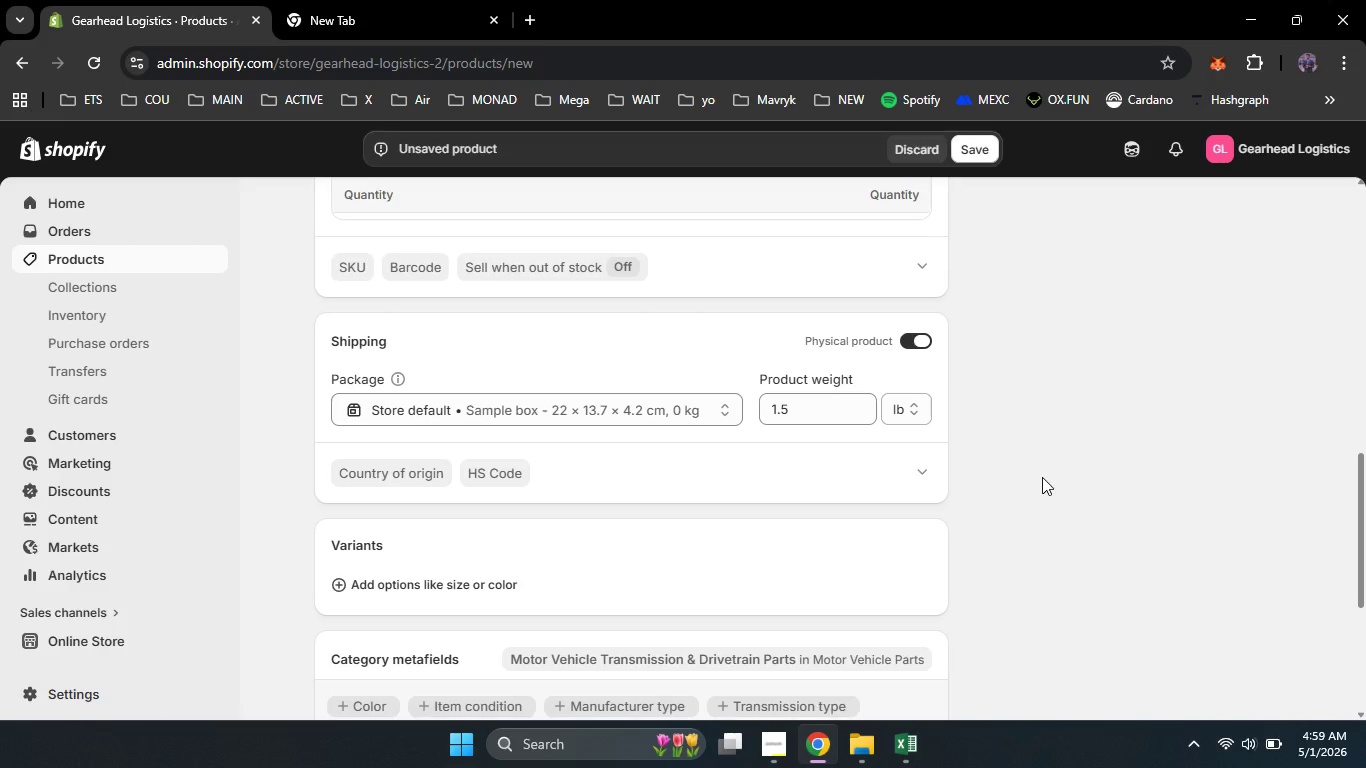 
left_click([1042, 477])
 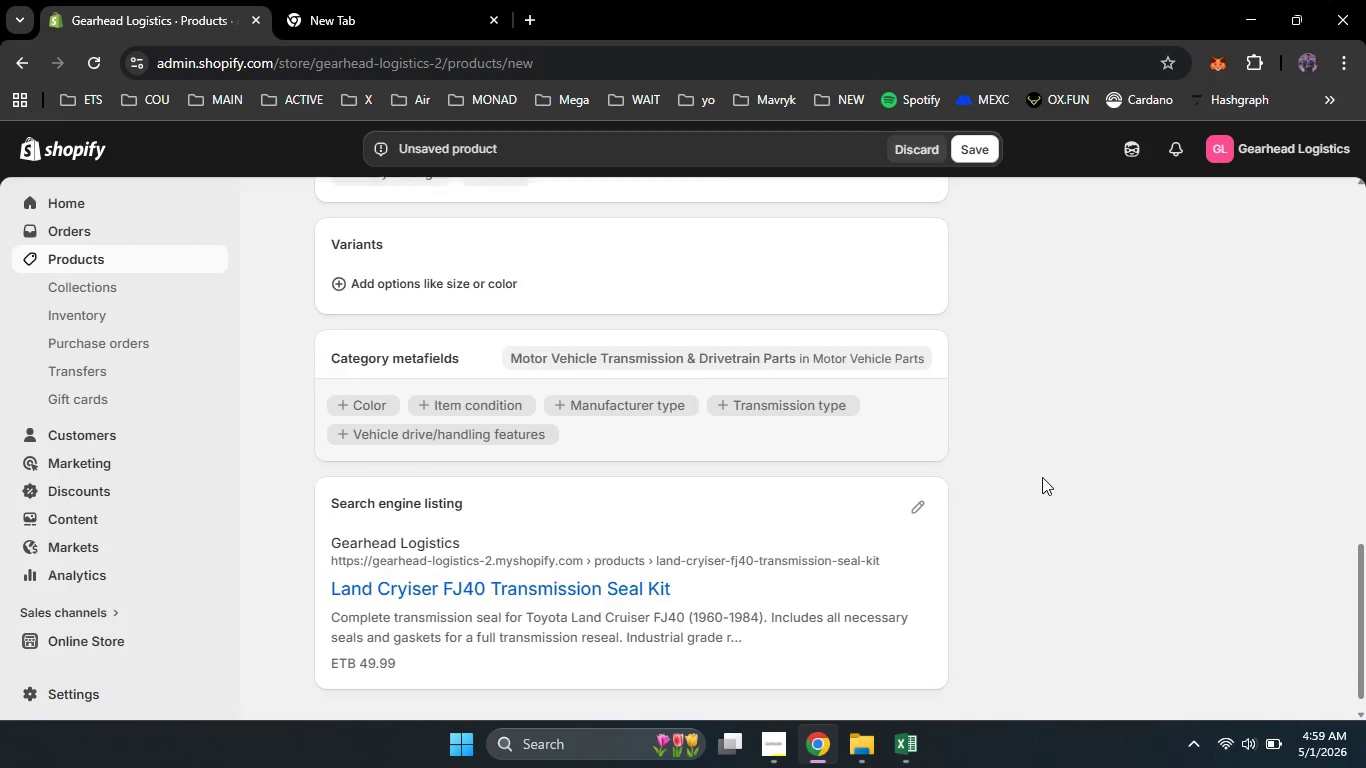 
scroll: coordinate [1042, 478], scroll_direction: down, amount: 6.0
 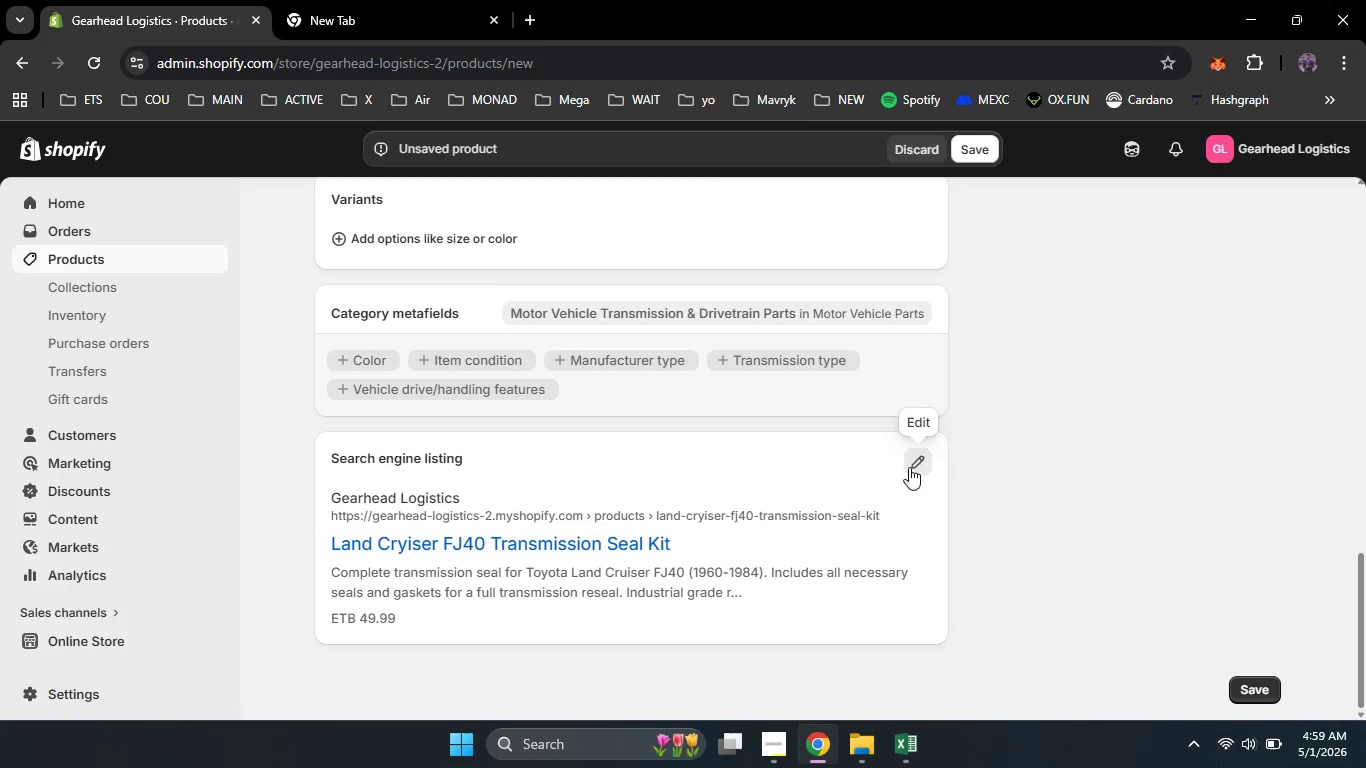 
left_click([909, 467])
 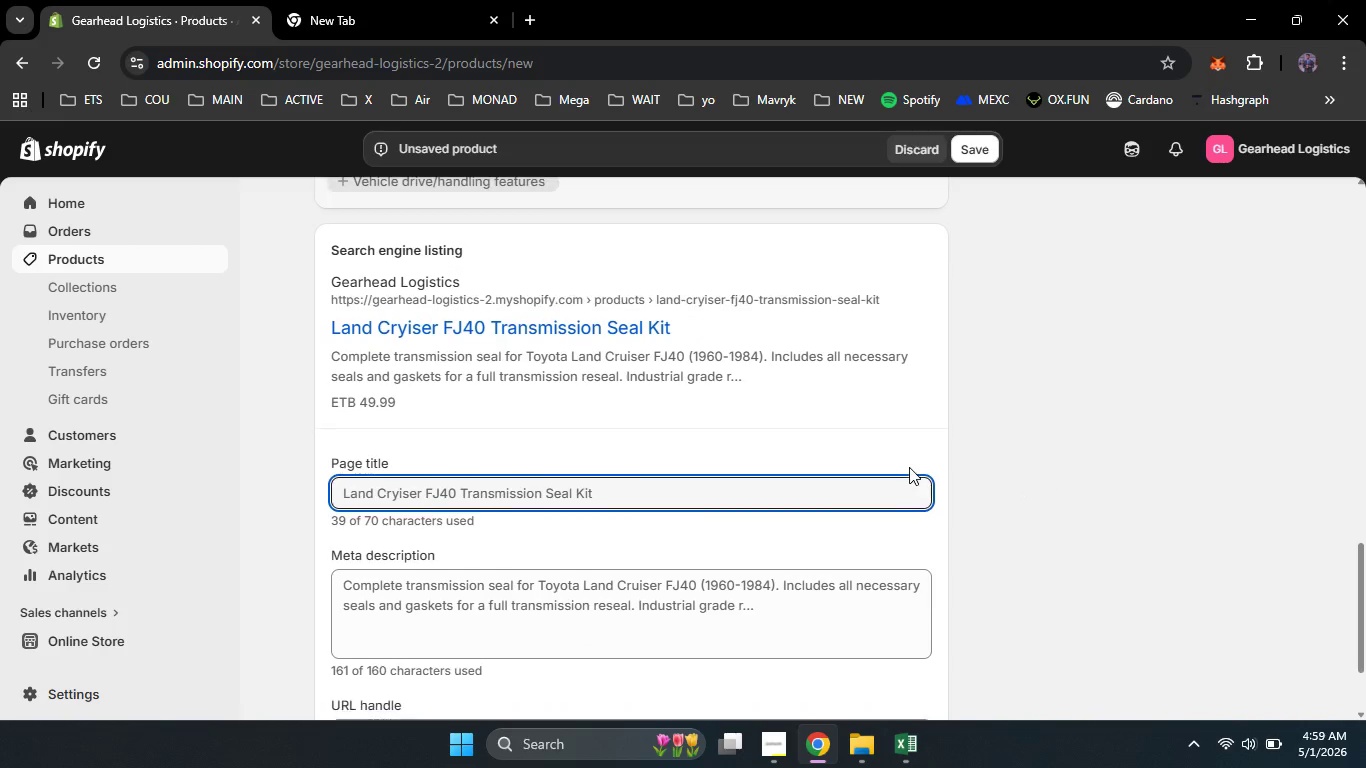 
scroll: coordinate [909, 467], scroll_direction: down, amount: 4.0
 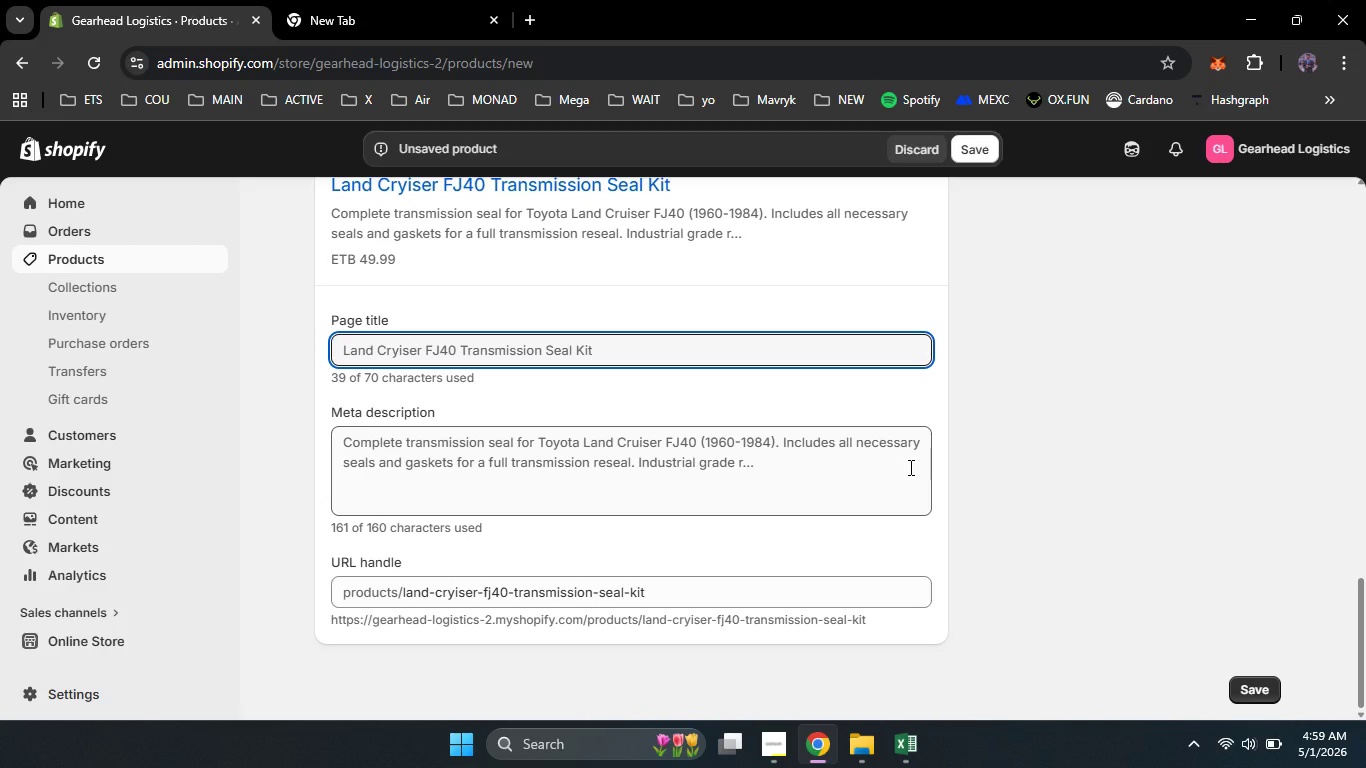 
wait(8.3)
 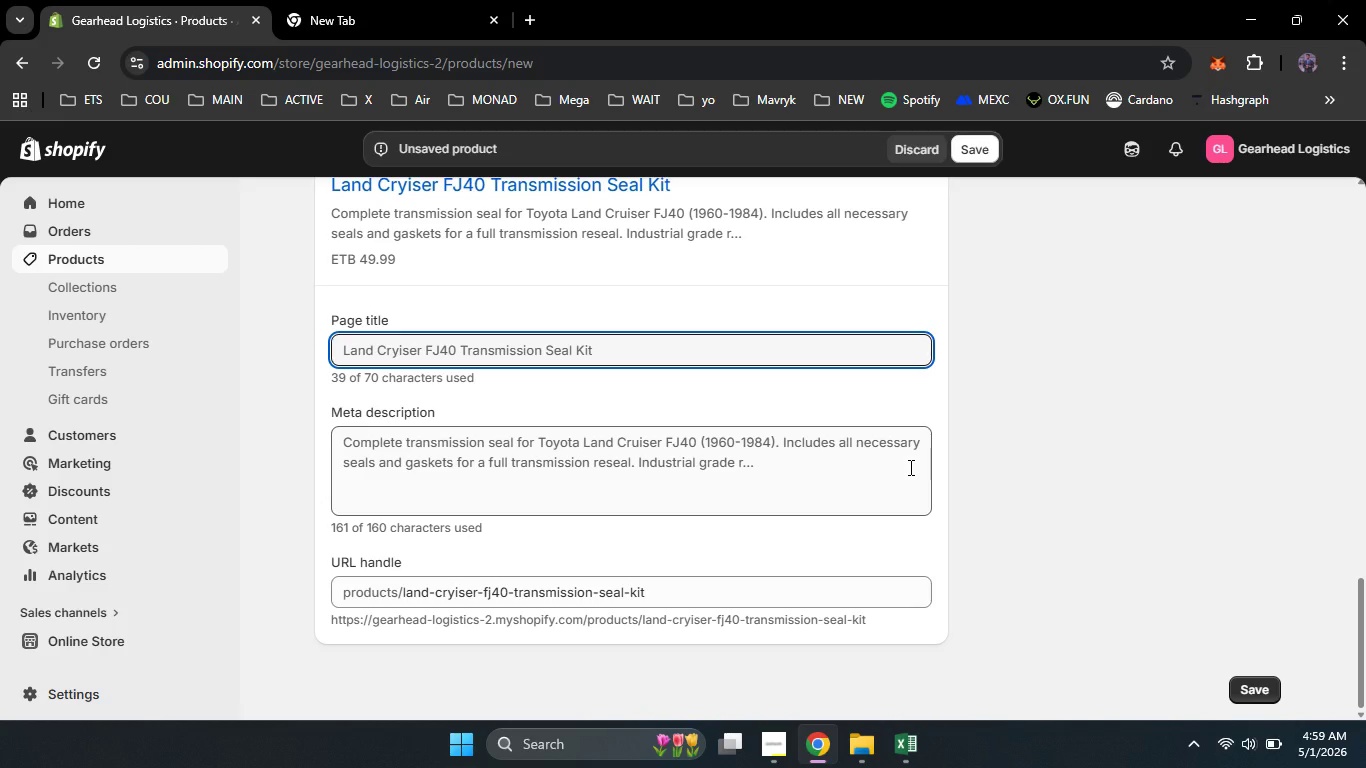 
left_click([713, 462])
 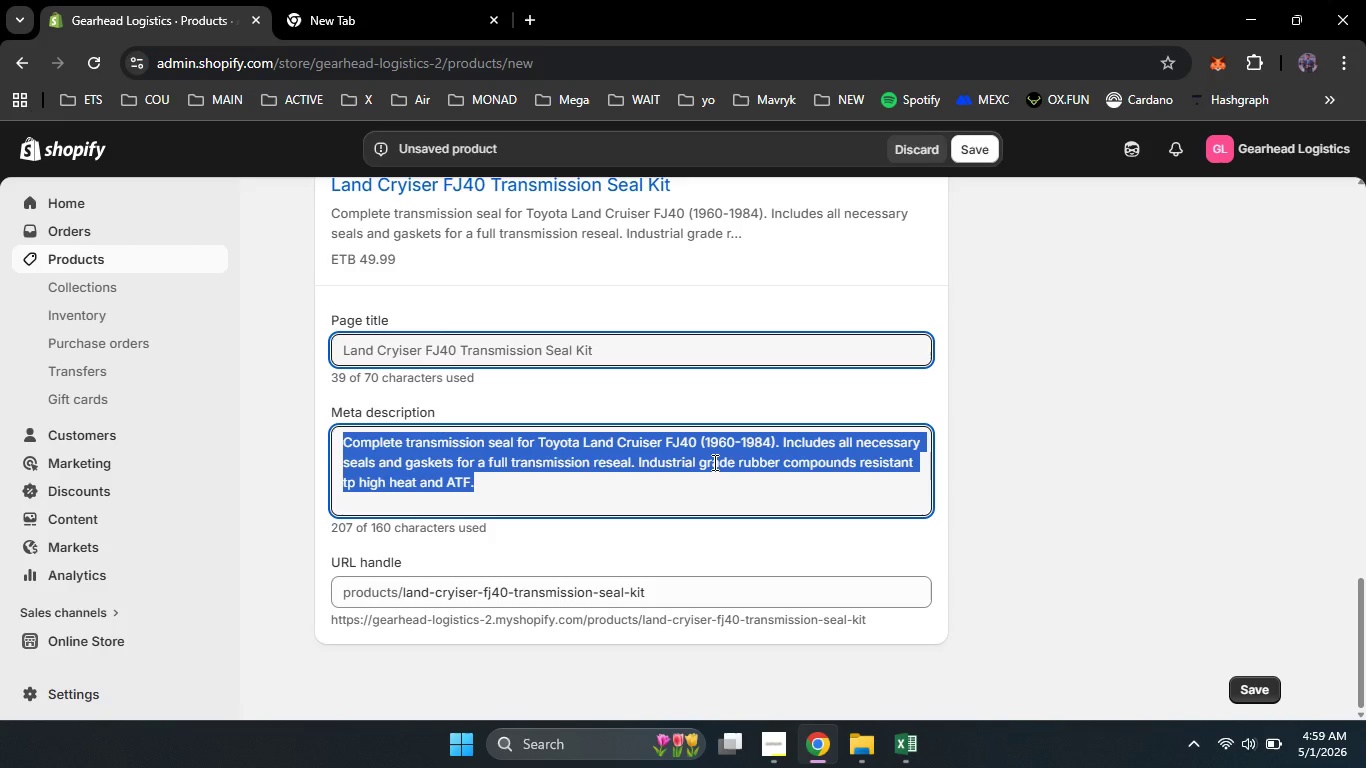 
key(Control+A)
 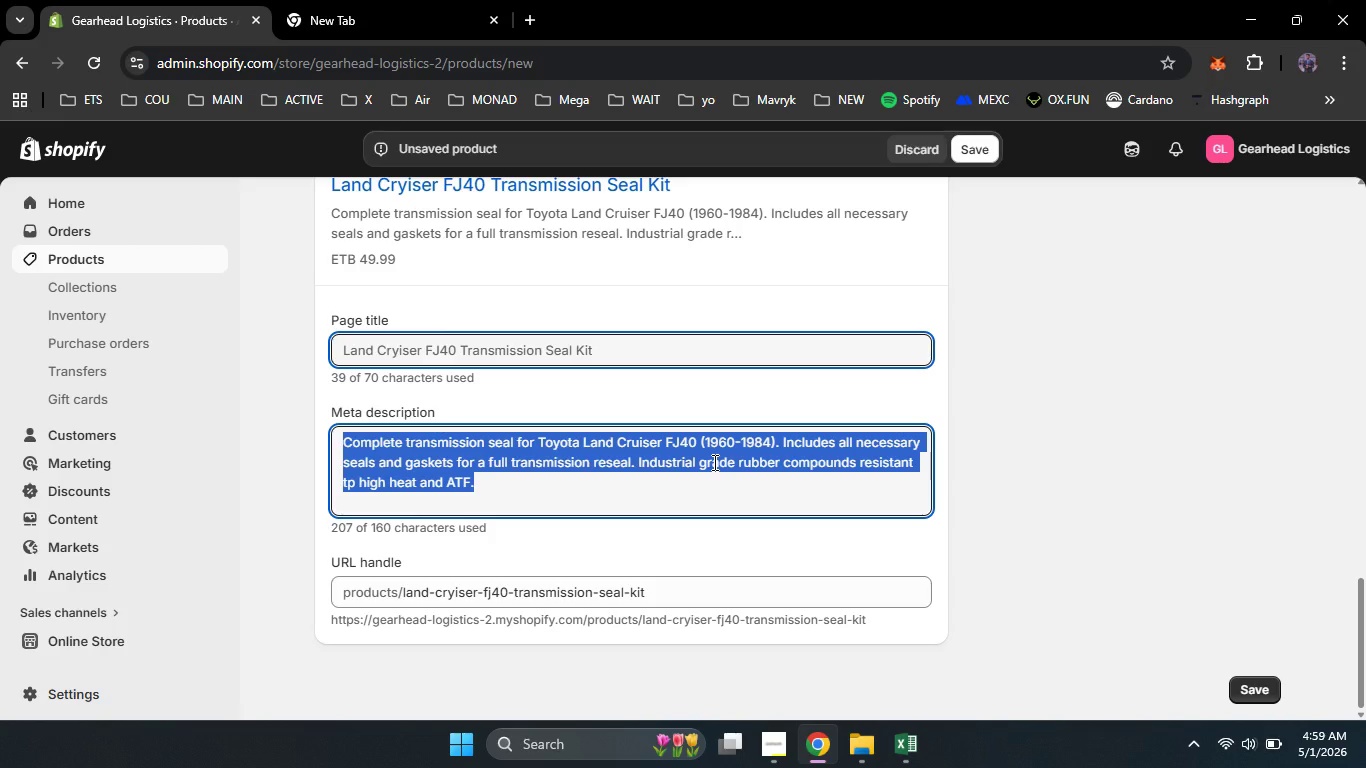 
key(Shift+ShiftLeft)
 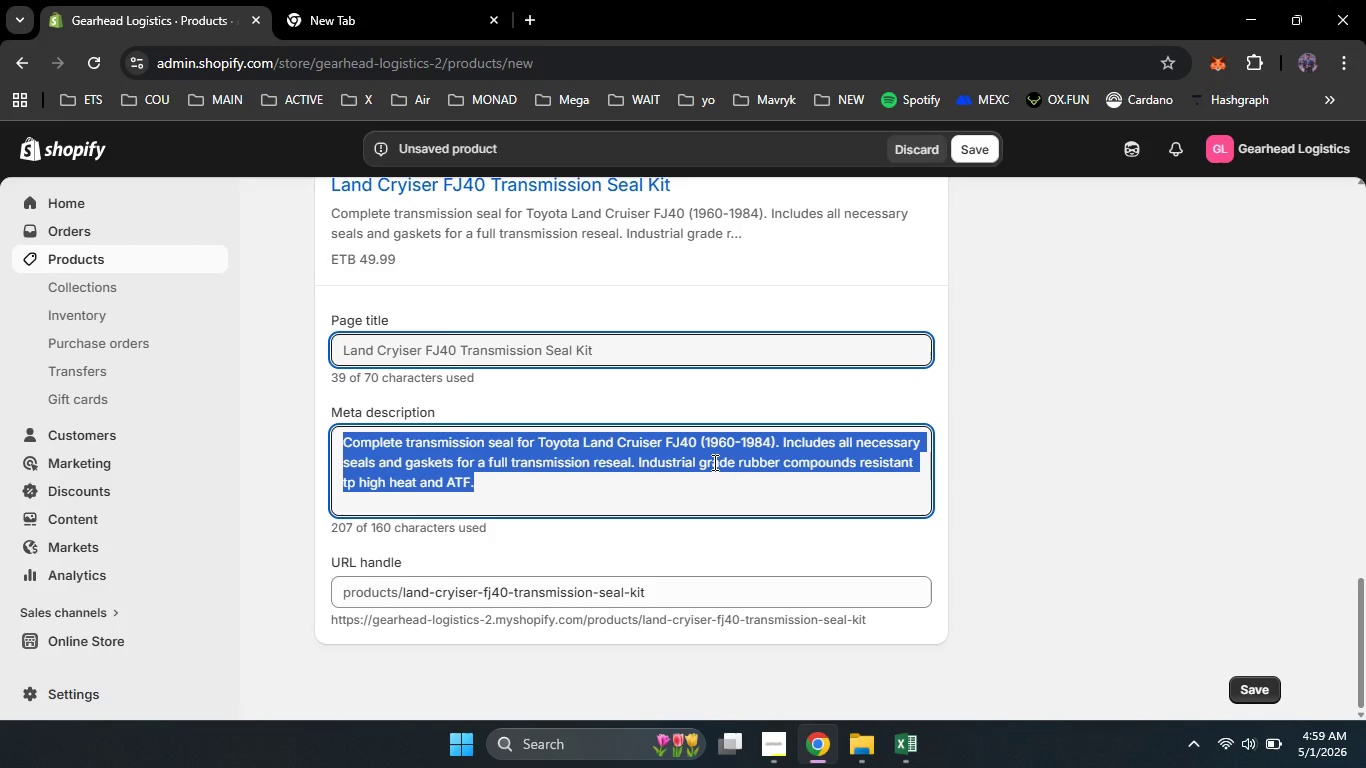 
wait(10.19)
 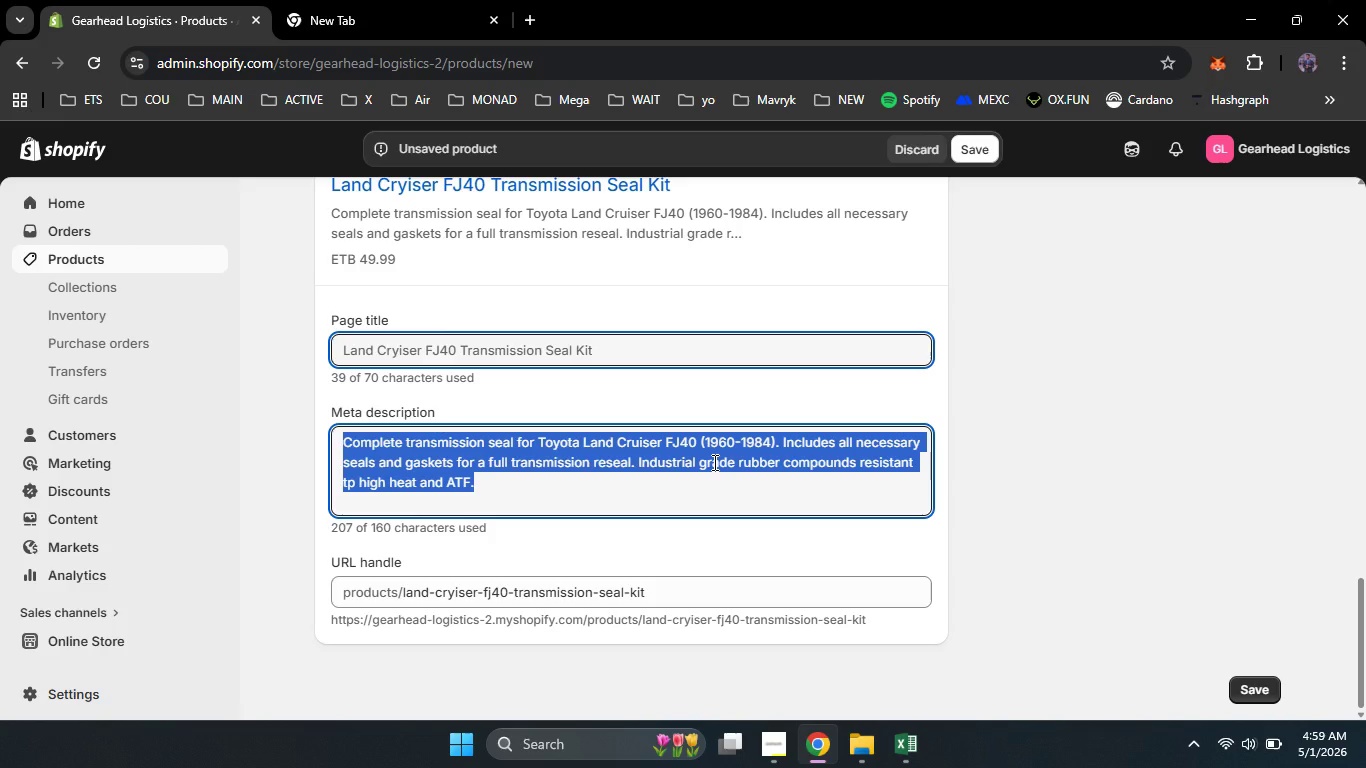 
type(c)
key(Backspace)
type(Complete transmission seal kit for Toyota Lanc)
key(Backspace)
type(d Cruiser FJ40(1960-1984). Stop leaks with industrial grade rubber kit )
key(Backspace)
key(Backspace)
key(Backspace)
key(Backspace)
type(seal )
key(Backspace)
type(. )
 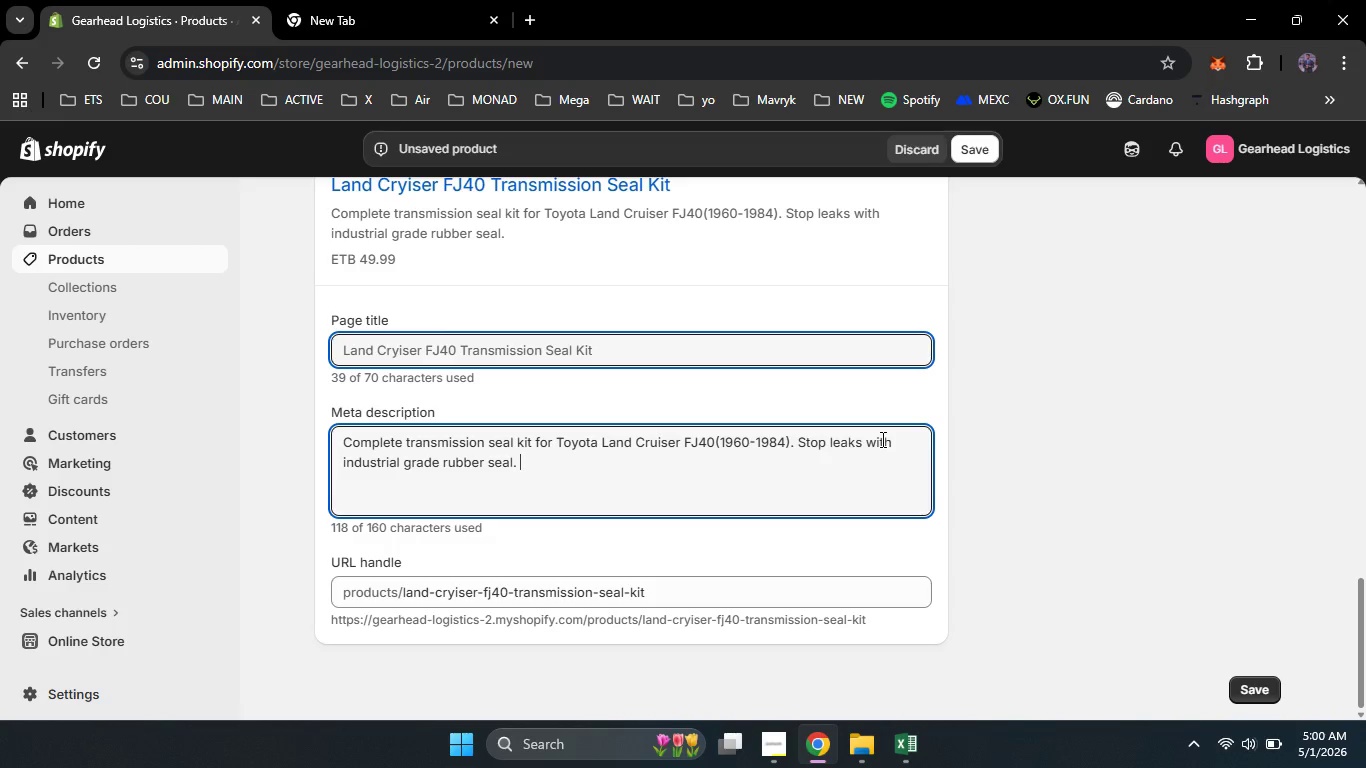 
 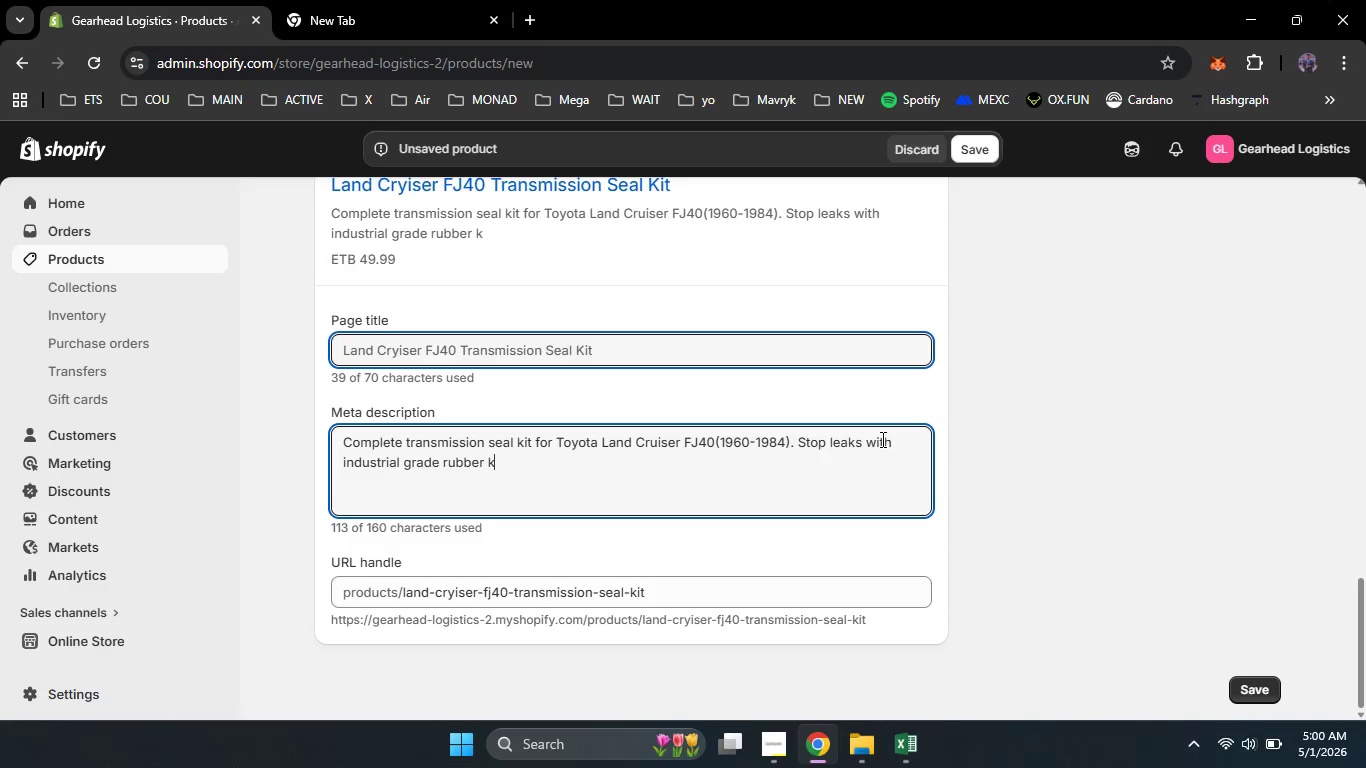 
hold_key(key=ShiftLeft, duration=1.5)
 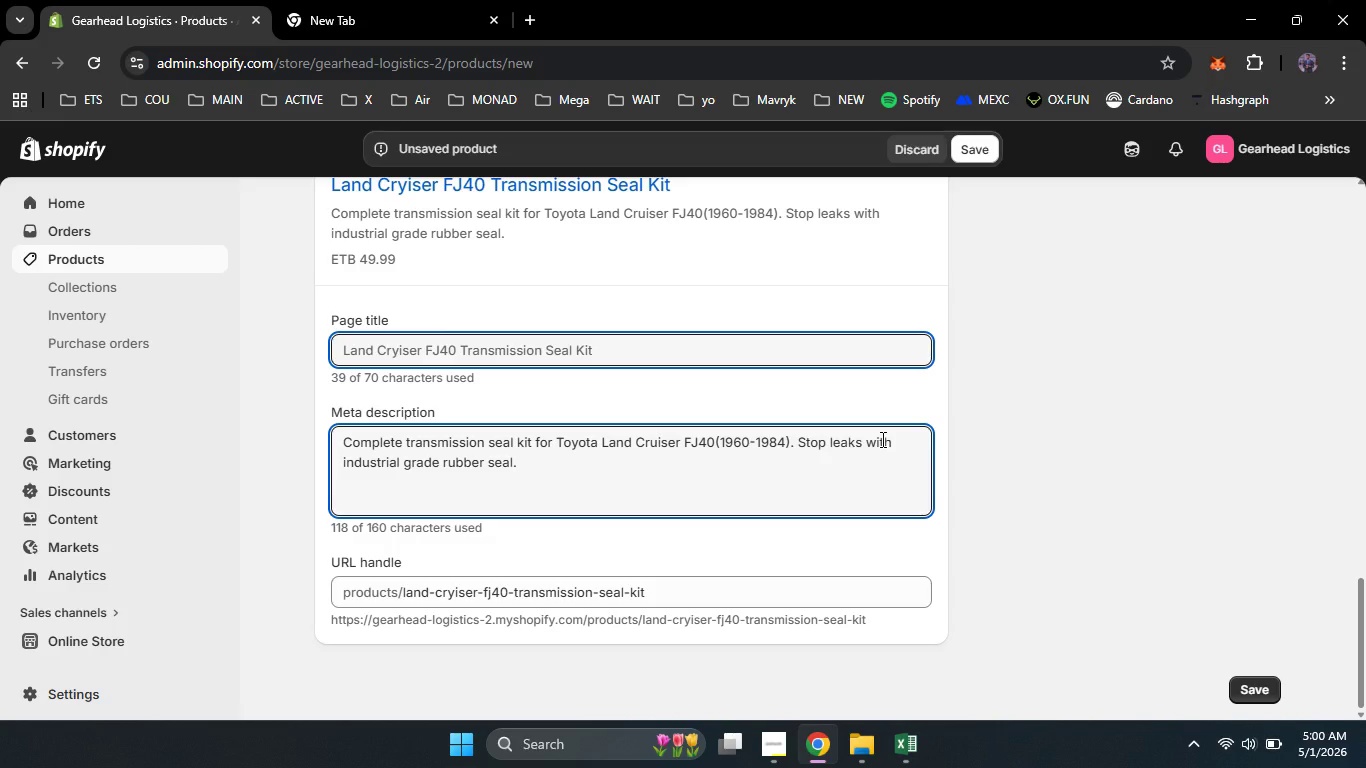 
hold_key(key=ShiftLeft, duration=1.5)
 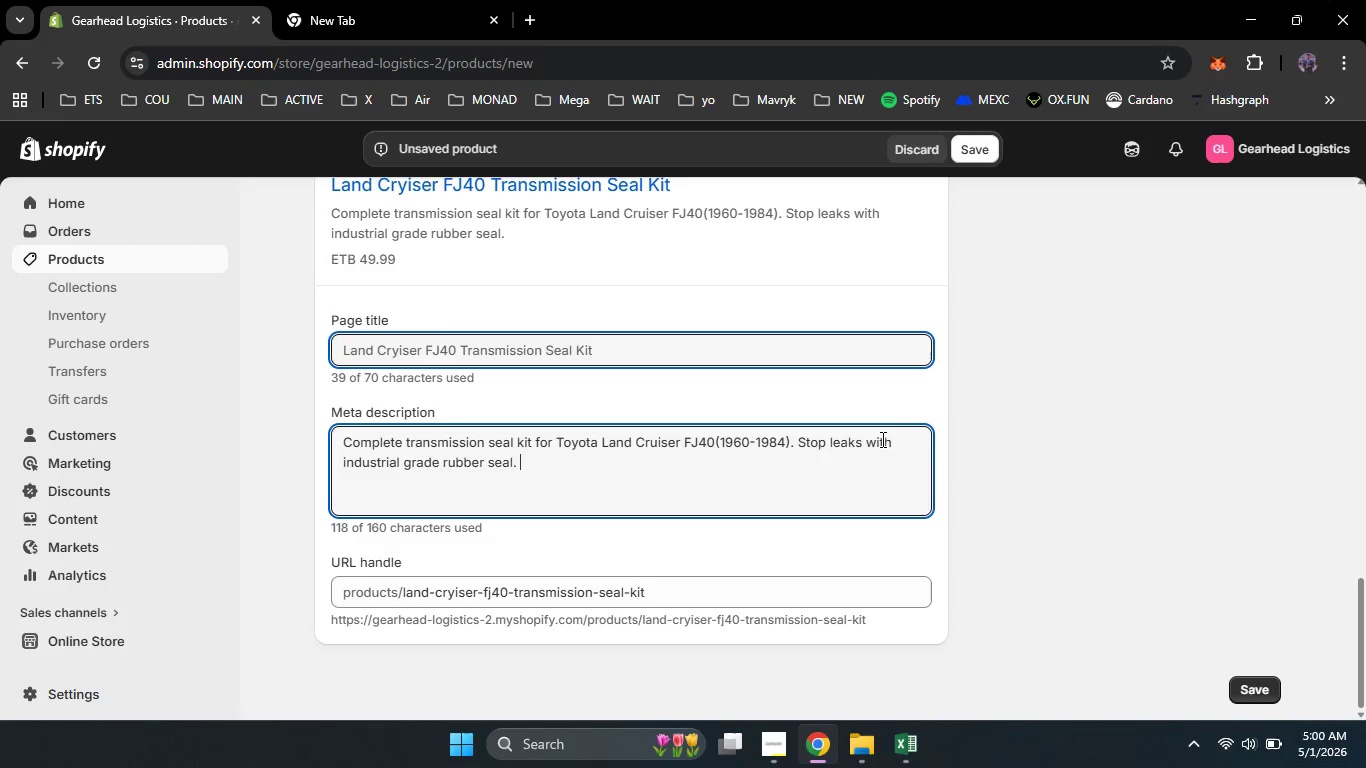 
type(DIY friendly kit for vintage 4x4 restort)
 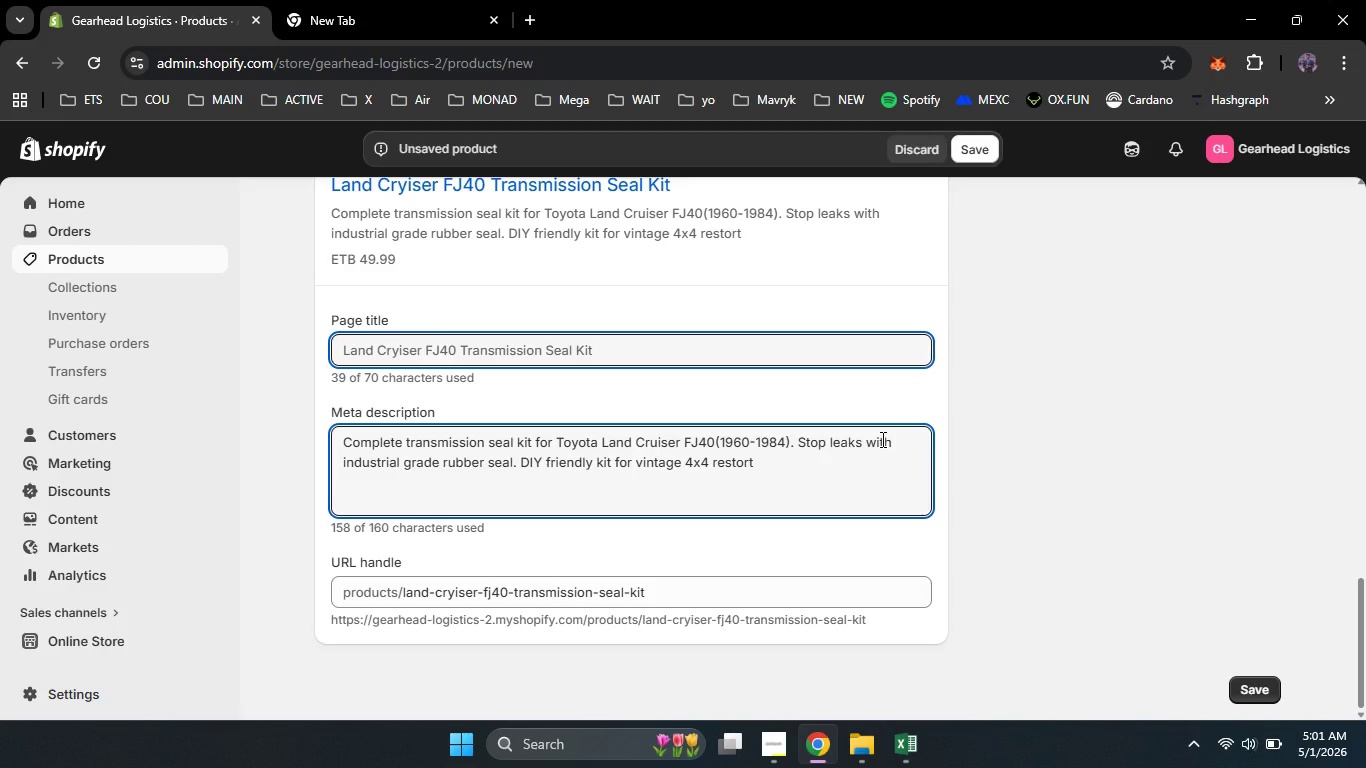 
wait(5.77)
 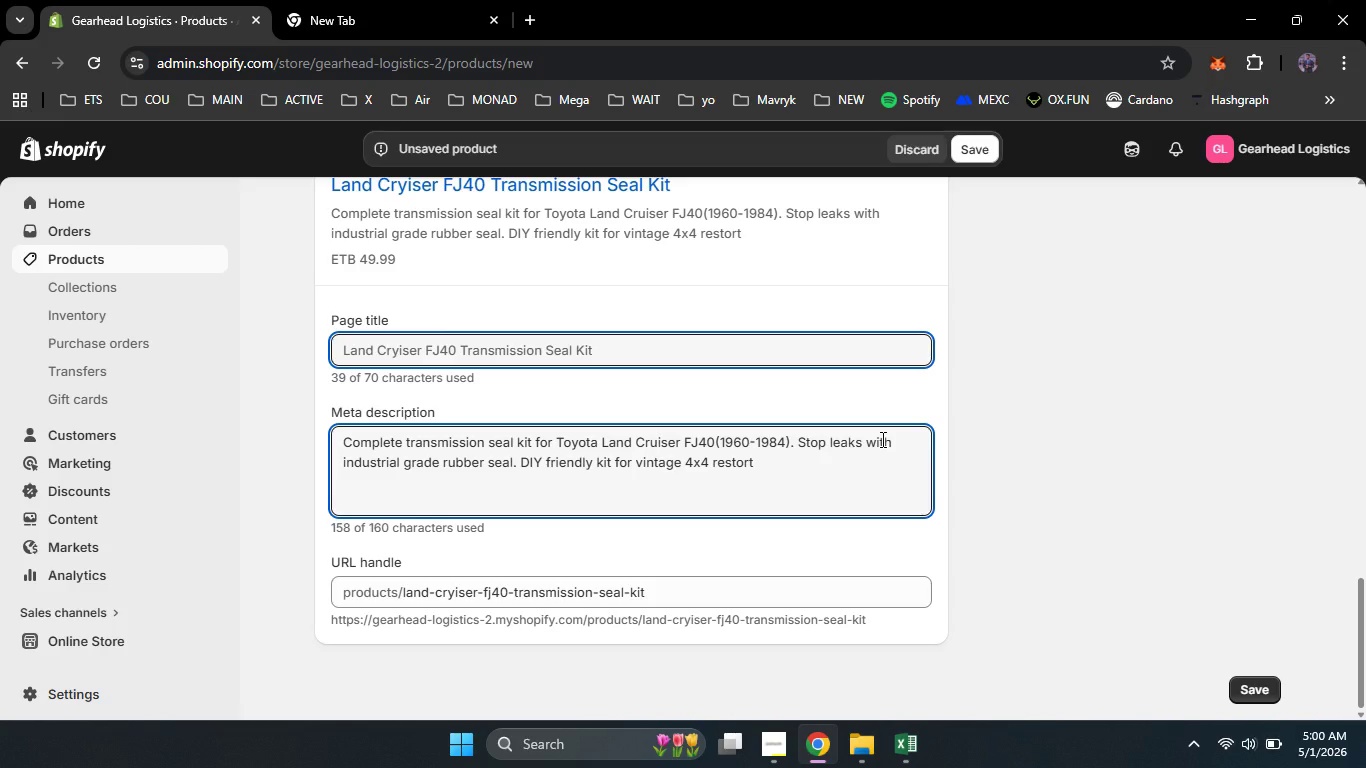 
key(Backspace)
type(ation.)
 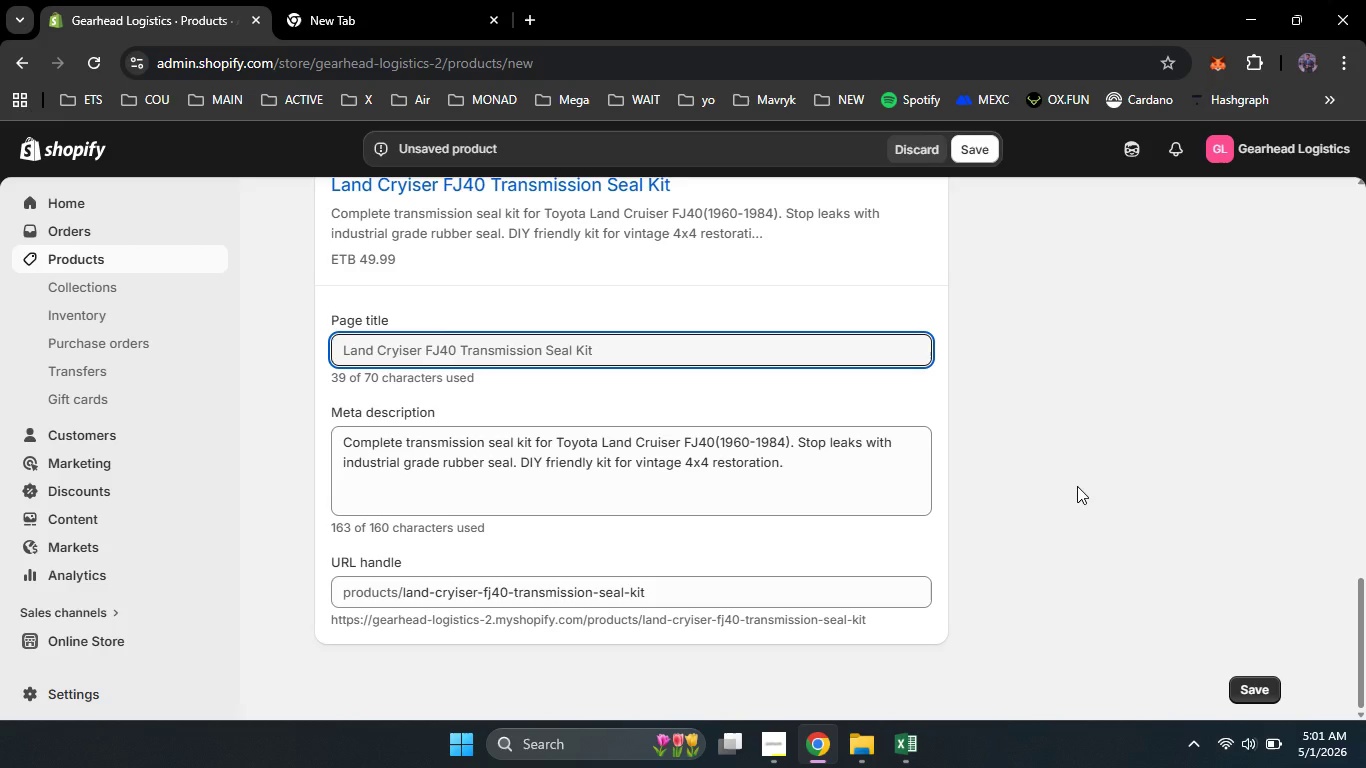 
left_click([1077, 486])
 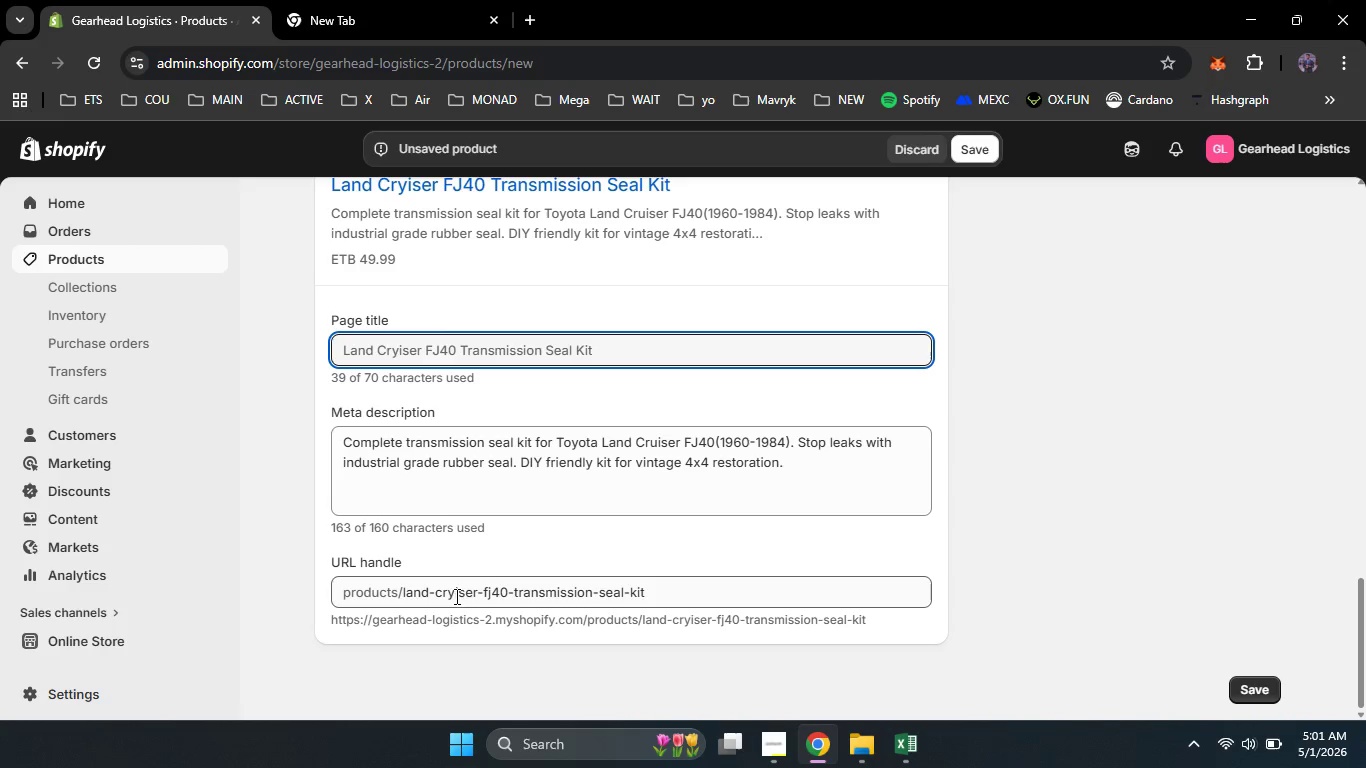 
wait(5.12)
 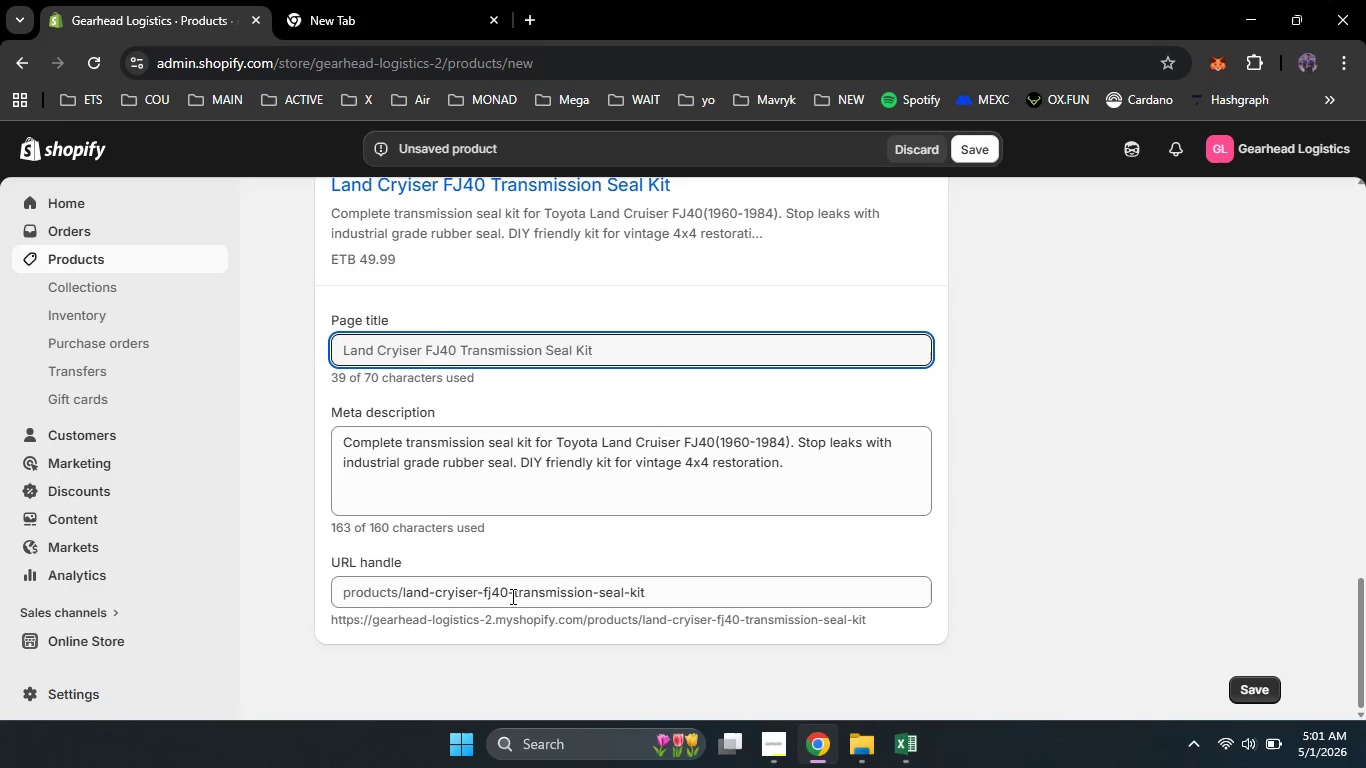 
left_click([452, 592])
 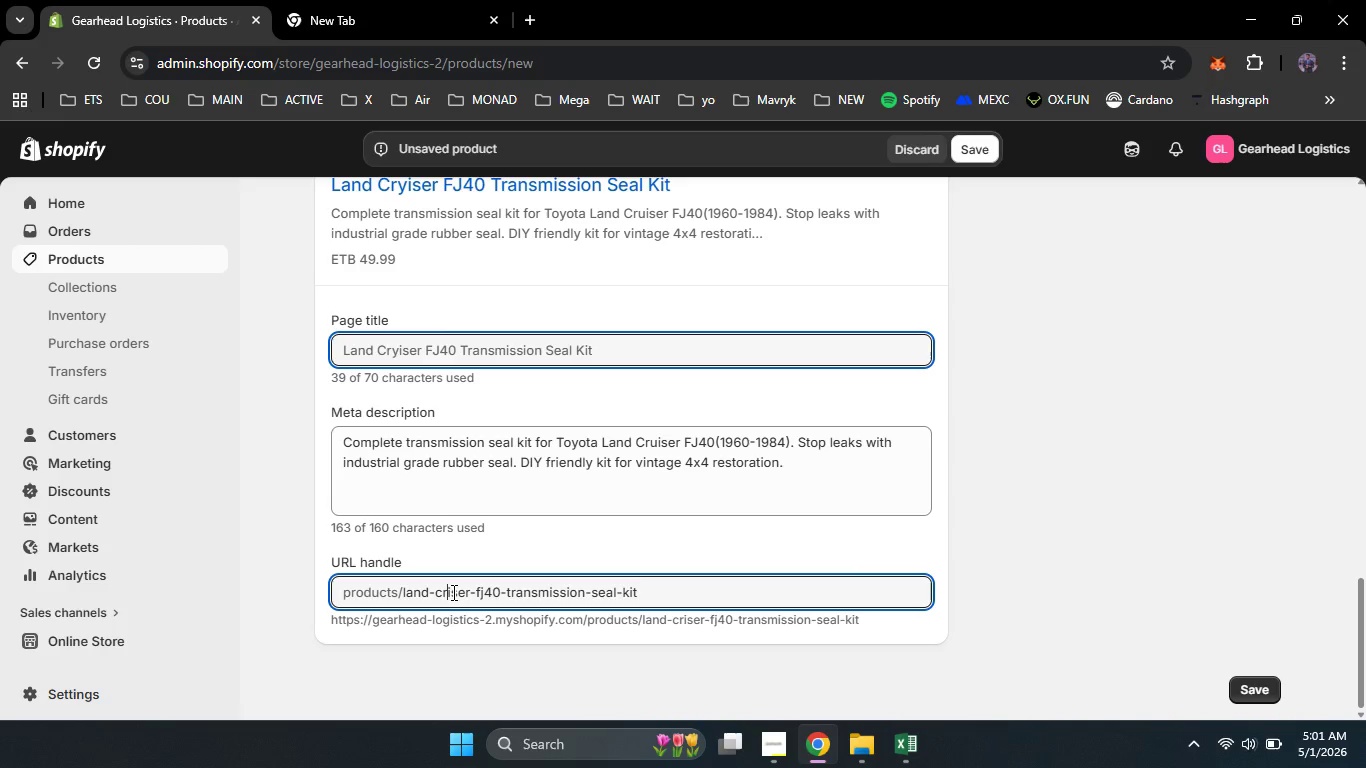 
key(Backspace)
 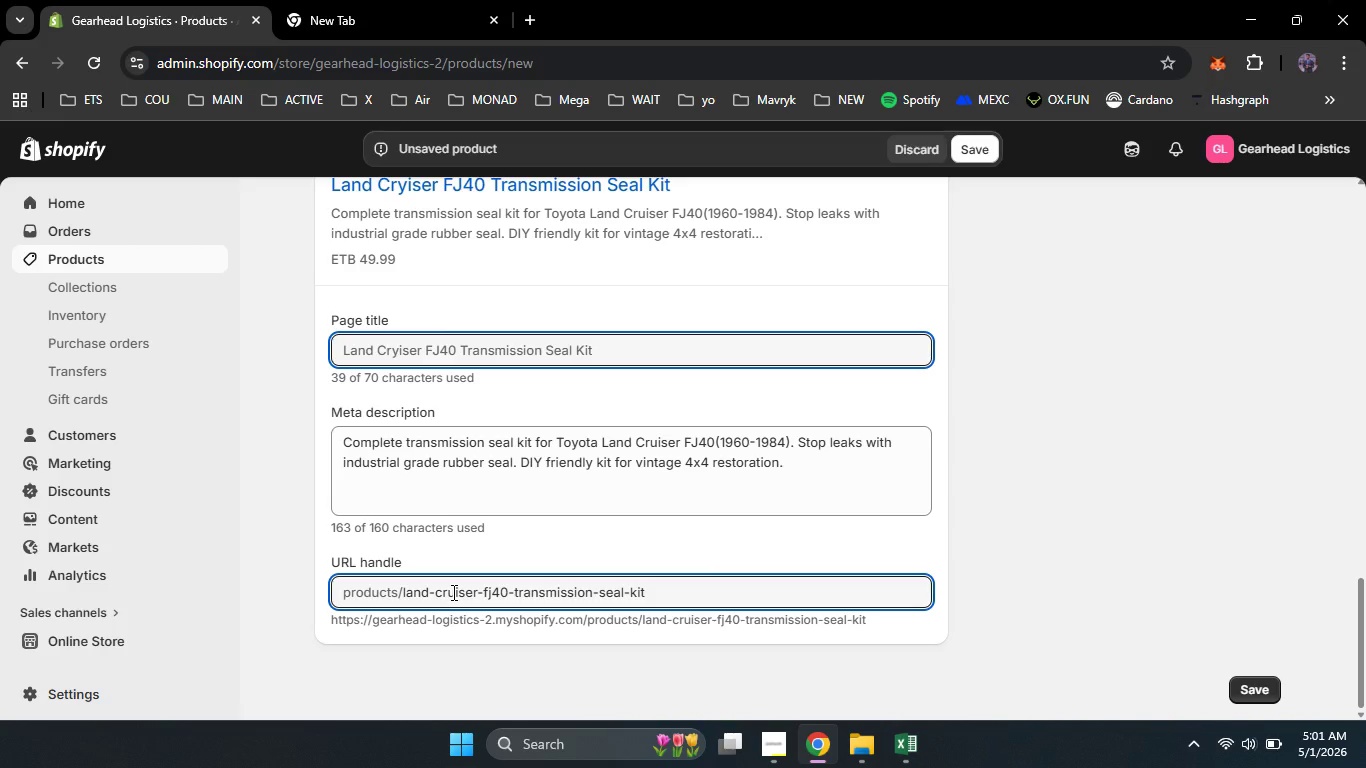 
key(U)
 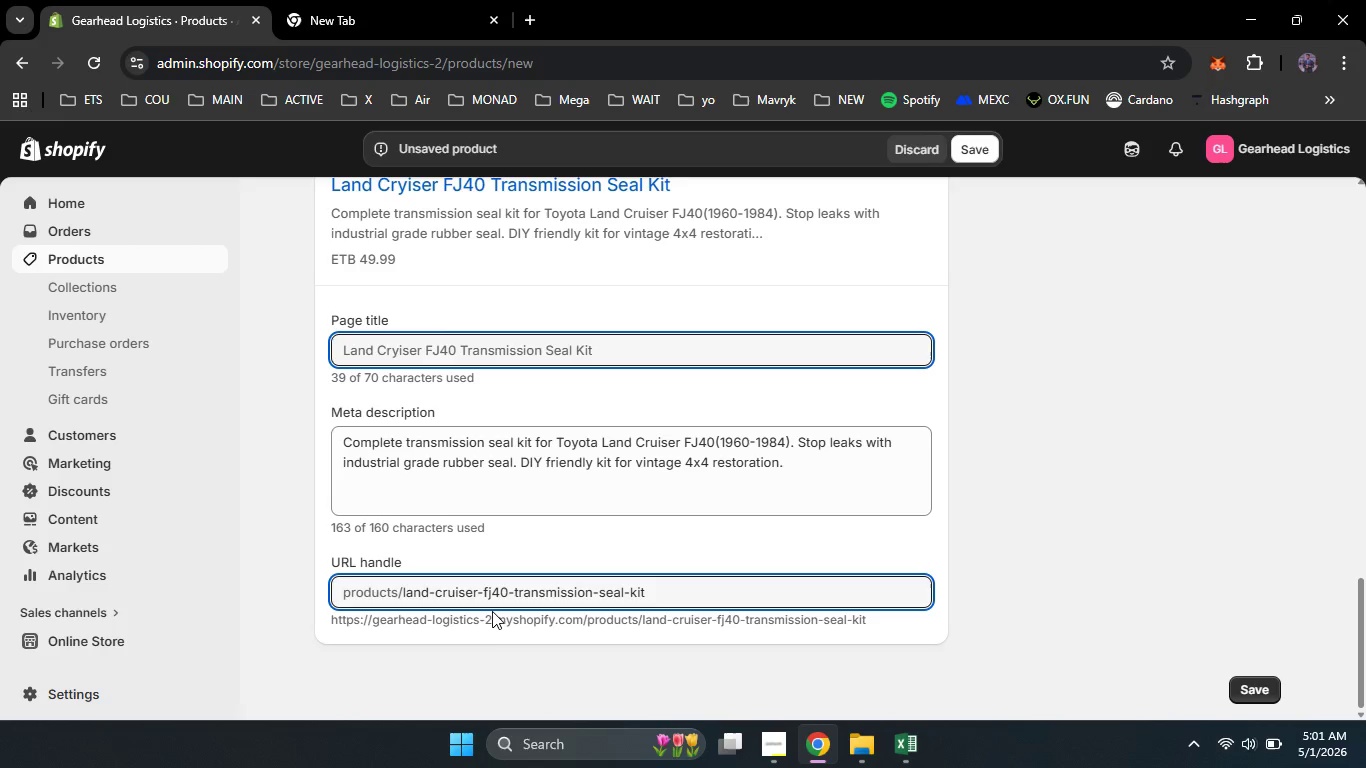 
wait(8.45)
 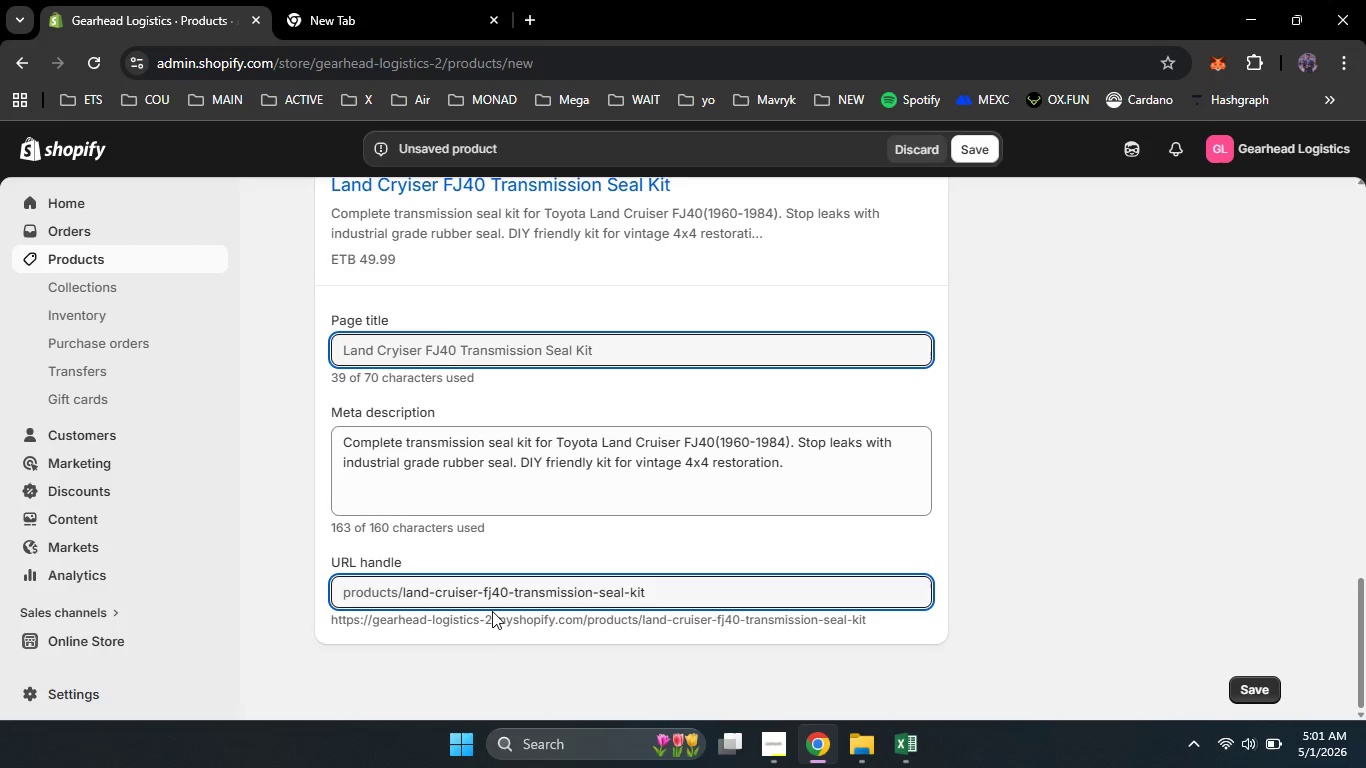 
scroll: coordinate [732, 660], scroll_direction: up, amount: 22.0
 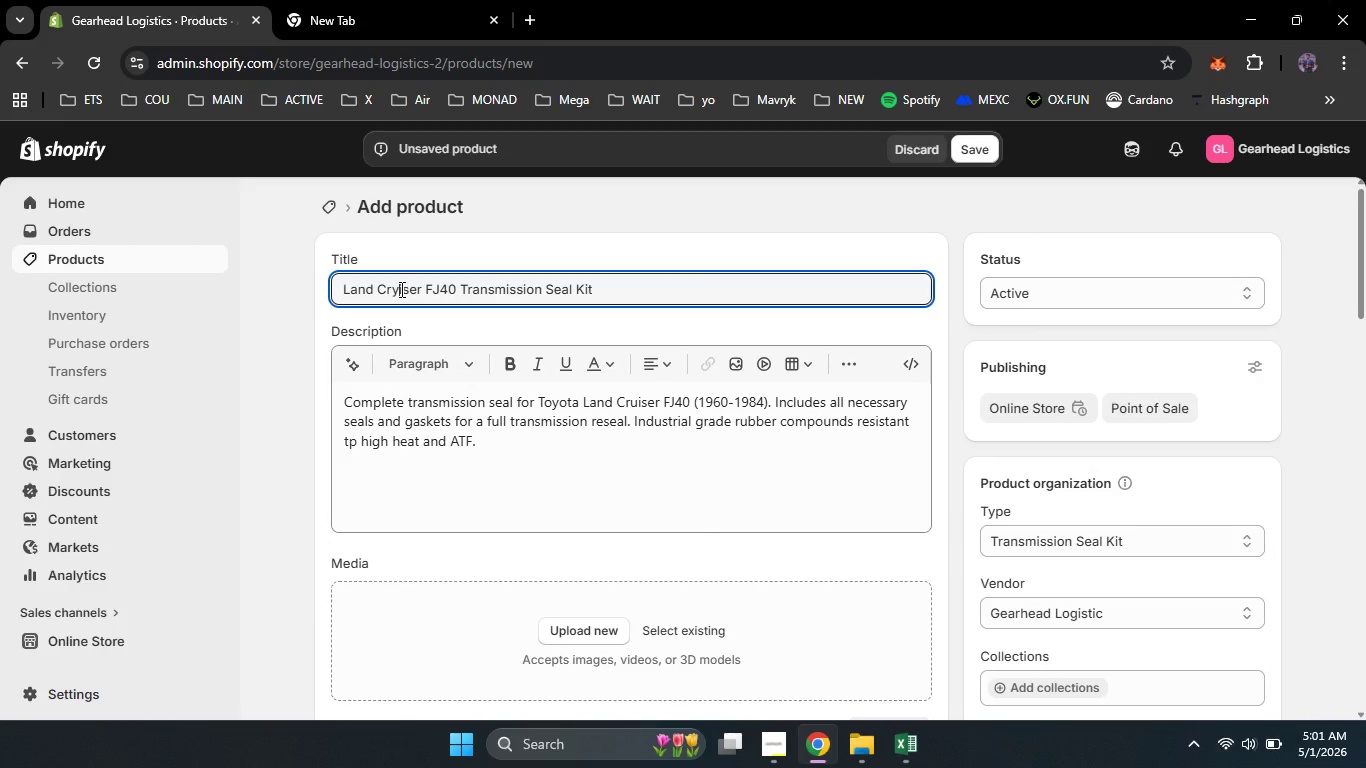 
left_click([400, 289])
 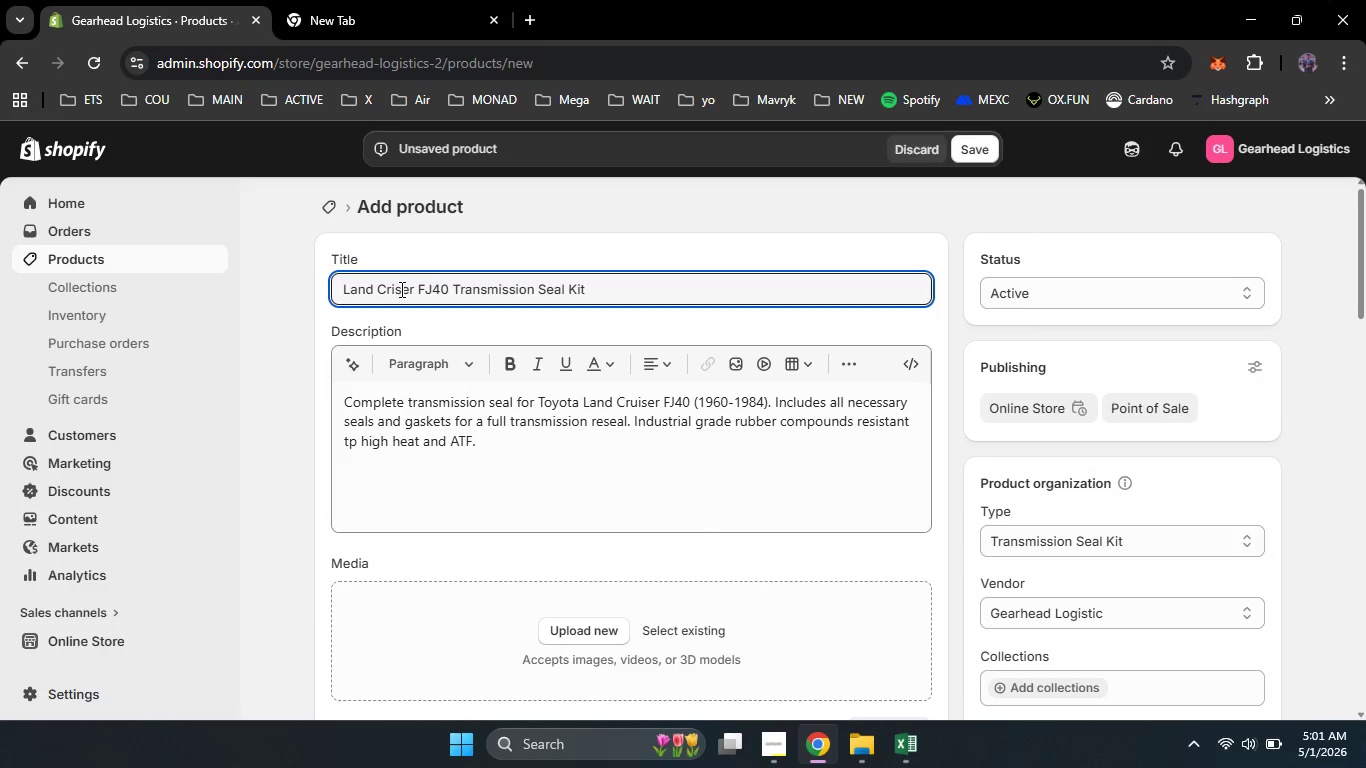 
key(Backspace)
 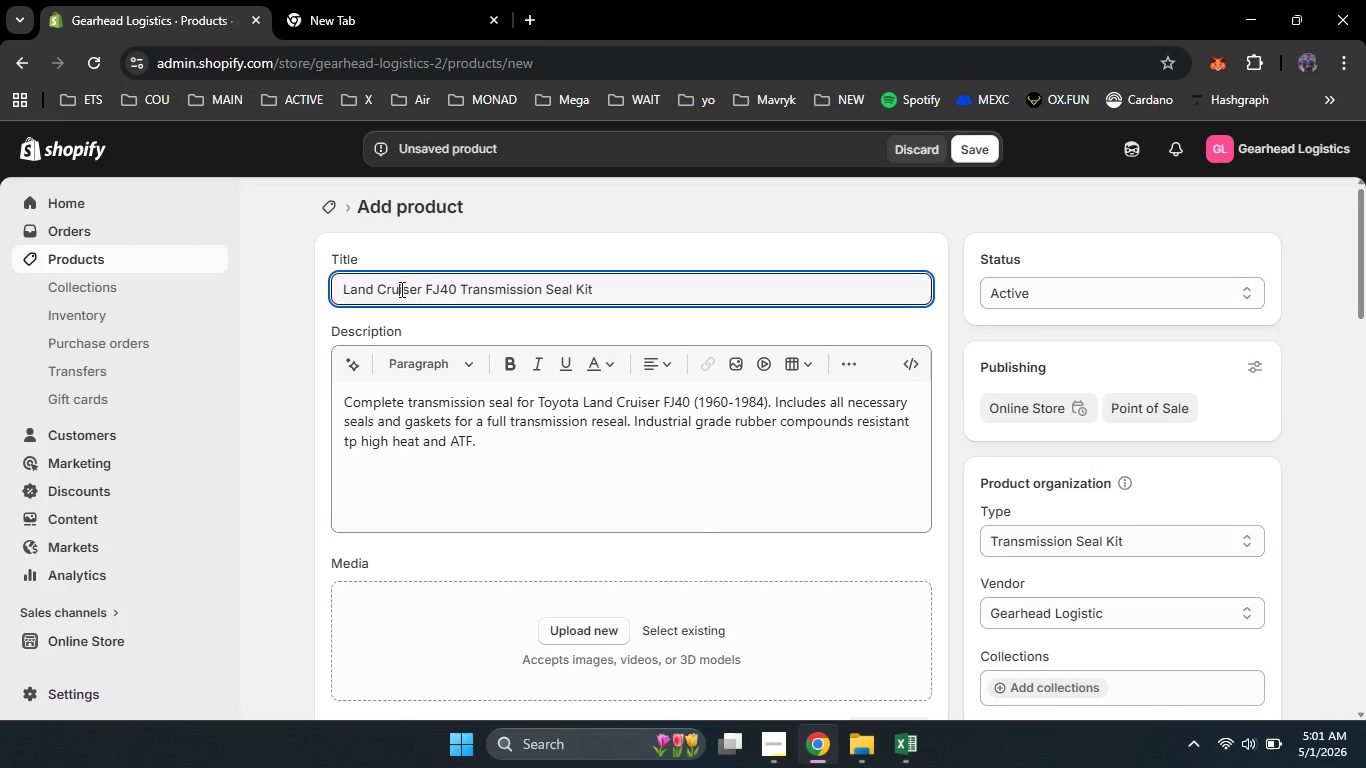 
key(U)
 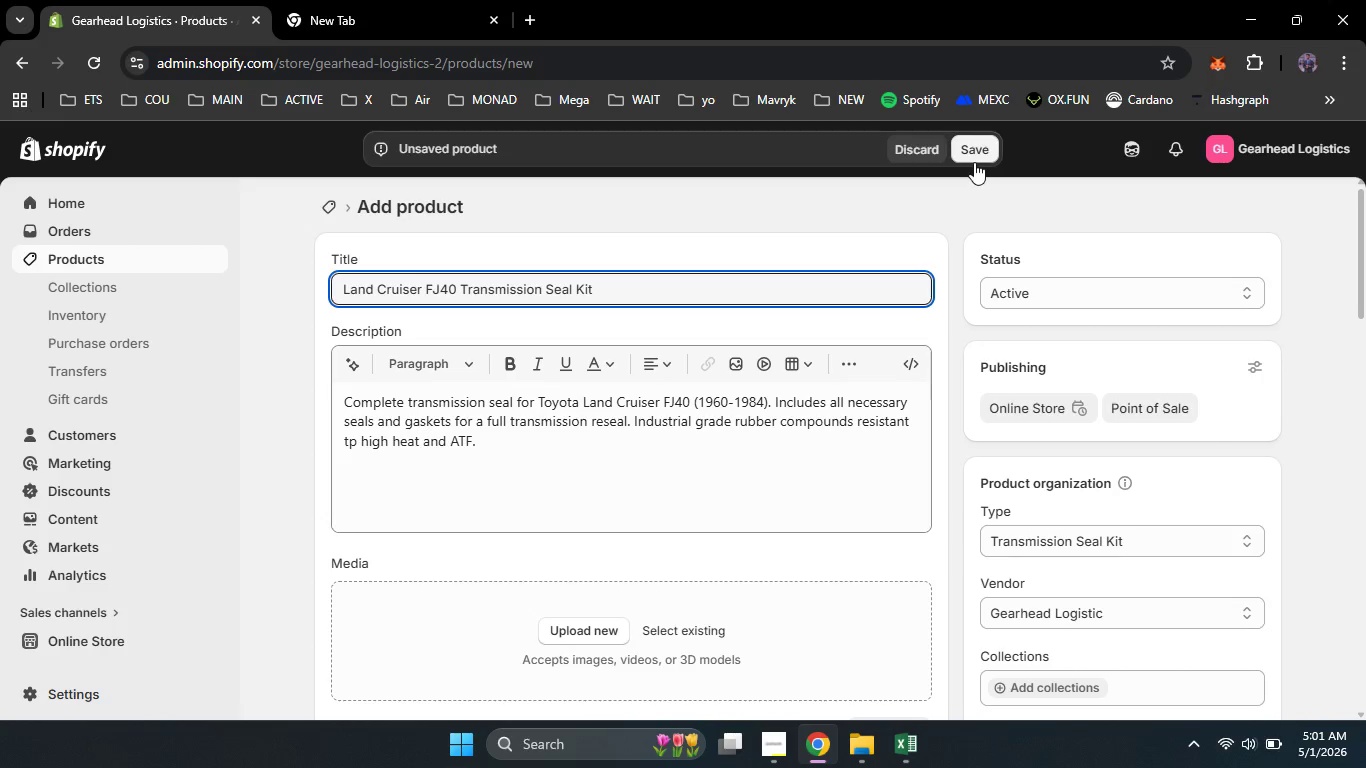 
left_click([974, 162])
 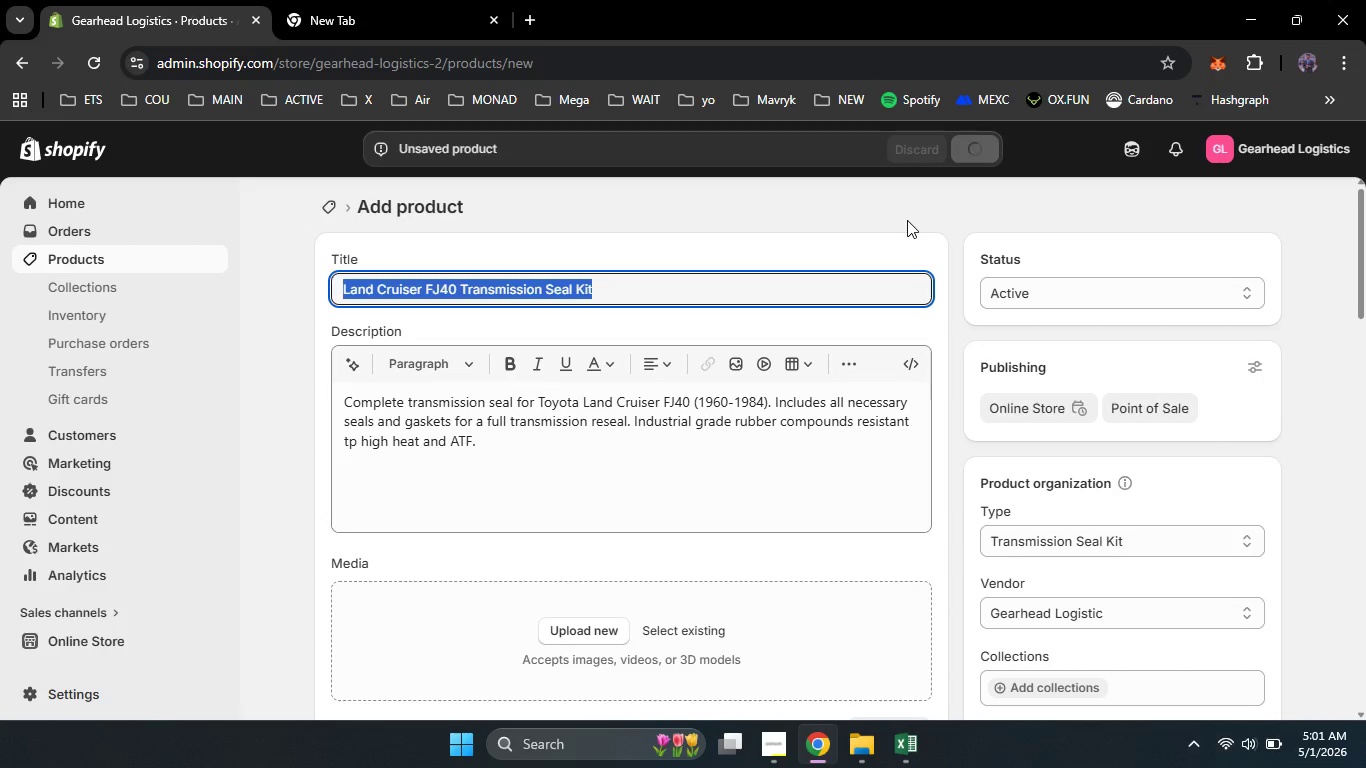 
left_click([907, 220])
 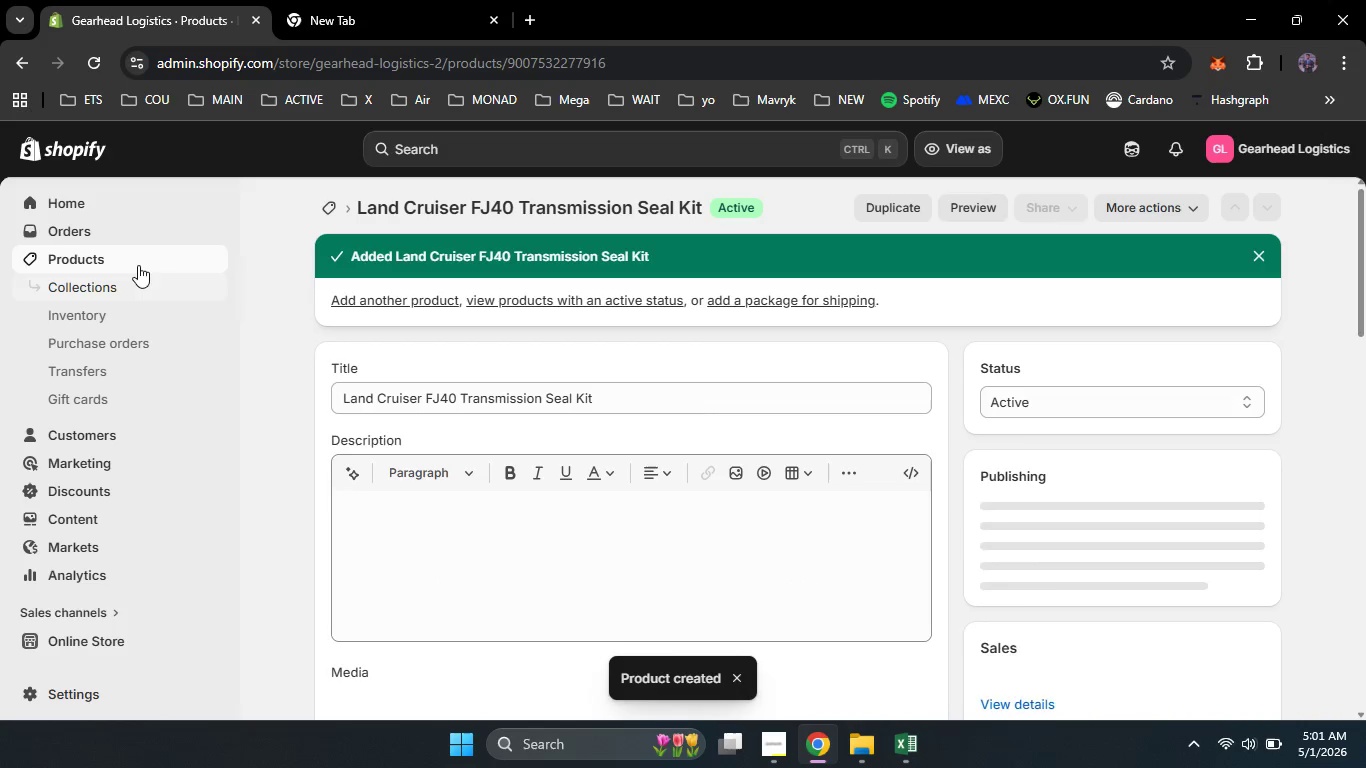 
left_click([137, 262])
 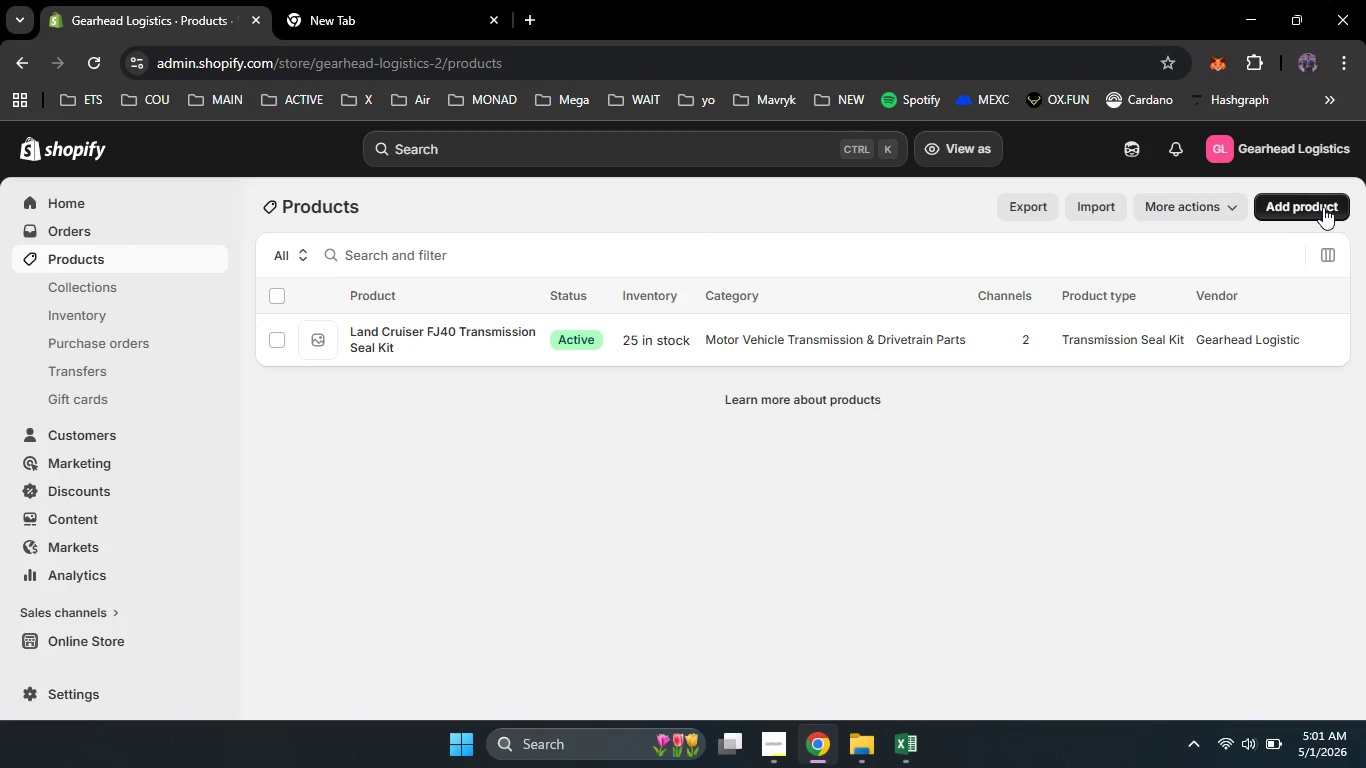 
left_click([1323, 207])
 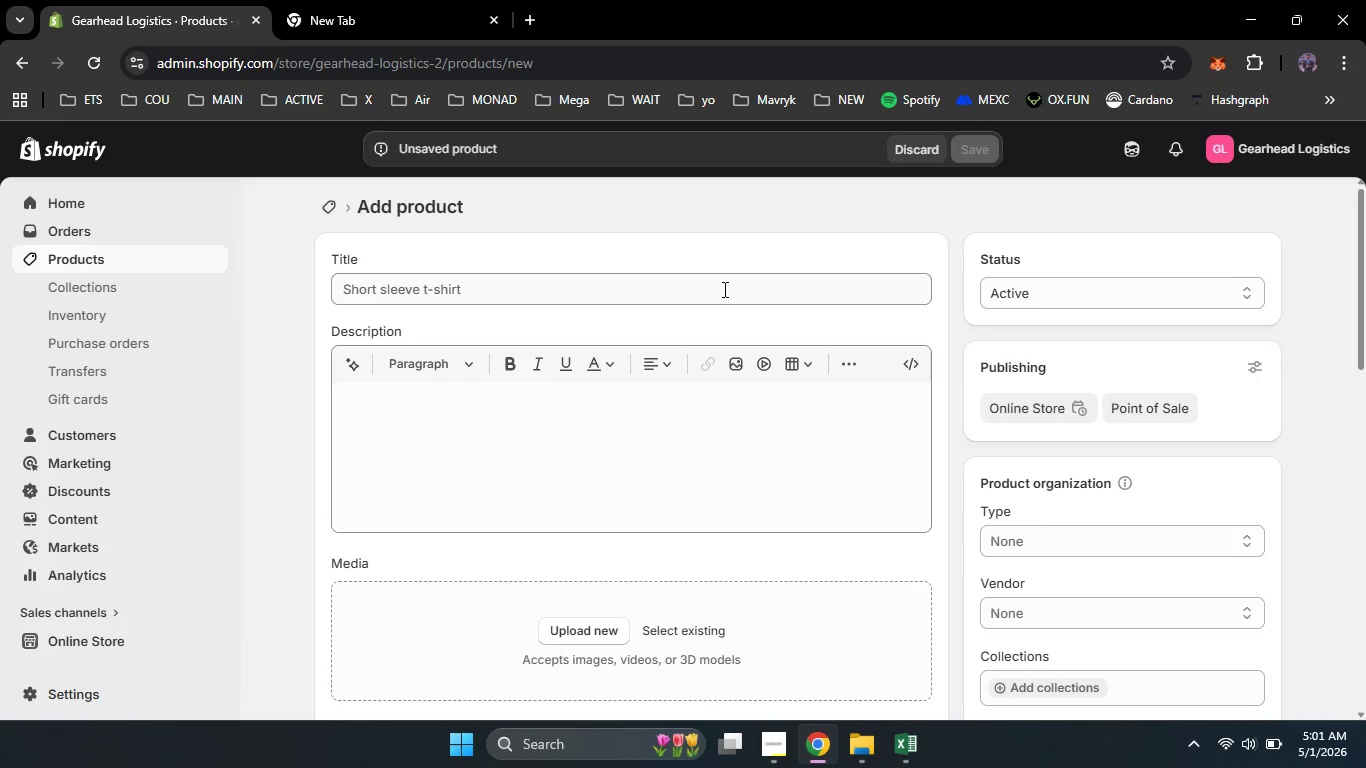 
left_click([723, 289])
 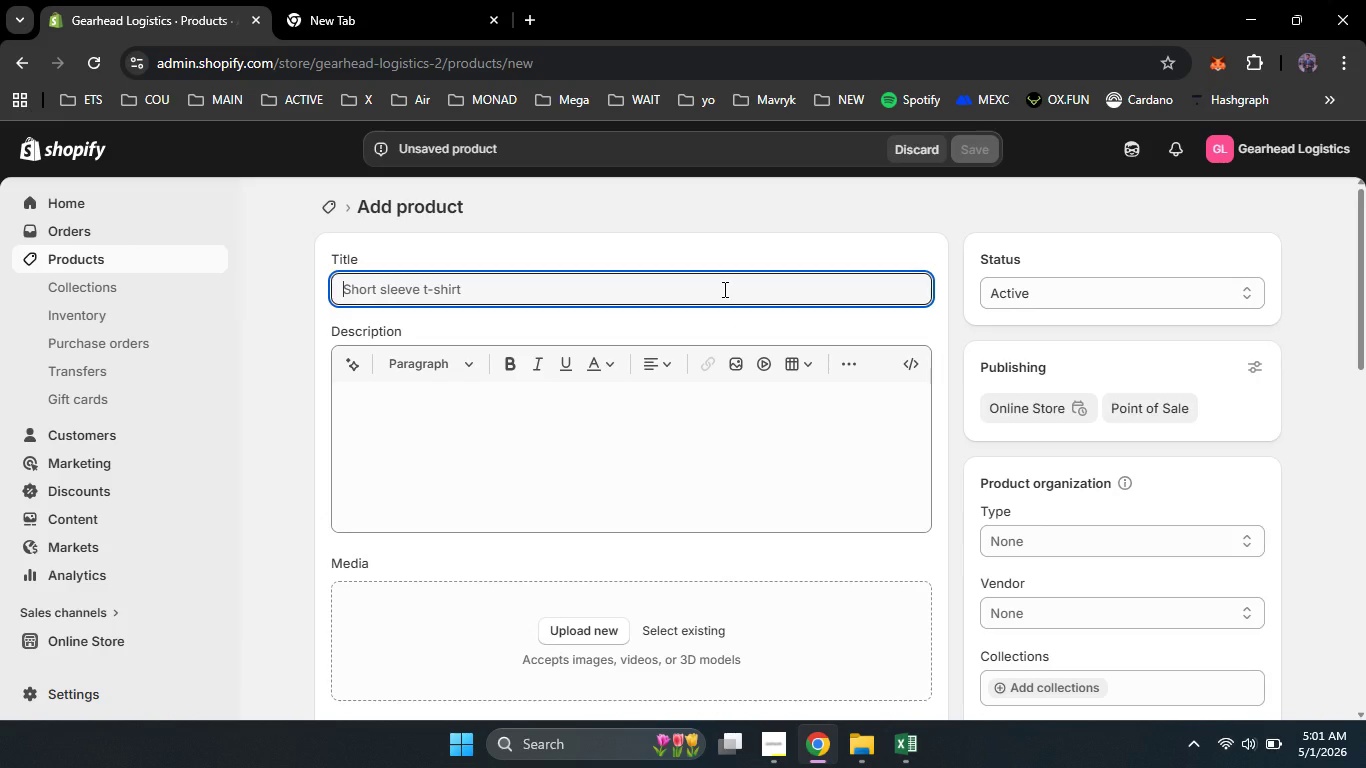 
type(Early Bronco Stainless Steel Bral)
key(Backspace)
type(ke Lines)
 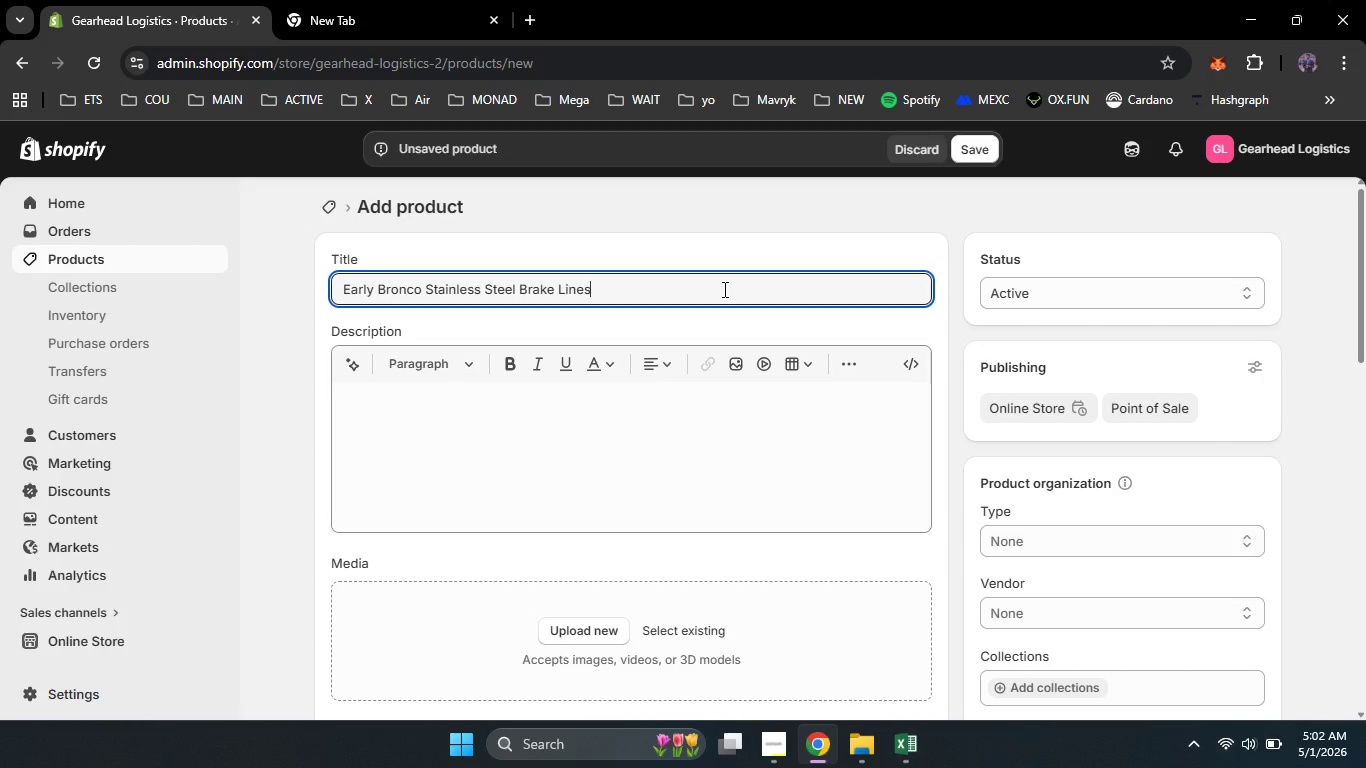 
scroll: coordinate [723, 289], scroll_direction: up, amount: 2.0
 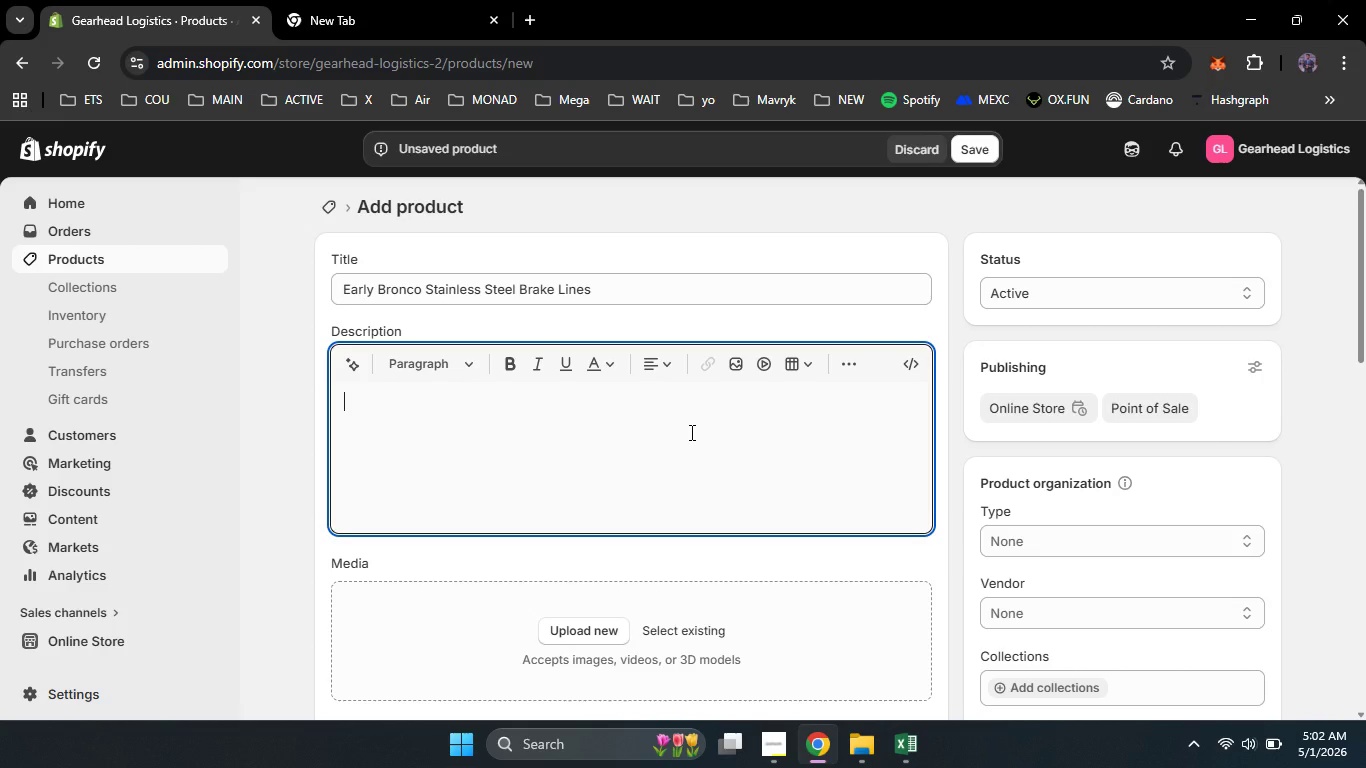 
type(Pre bent stainless steel brake line kit for early FO)
key(Backspace)
type(ord Bronco(1966-1977_)
key(Backspace)
type() )
key(Backspace)
type(. Corrosion resistance)
key(Backspace)
key(Backspace)
type(t with factory style flare nuts. Complete set for front and rear brakes.)
 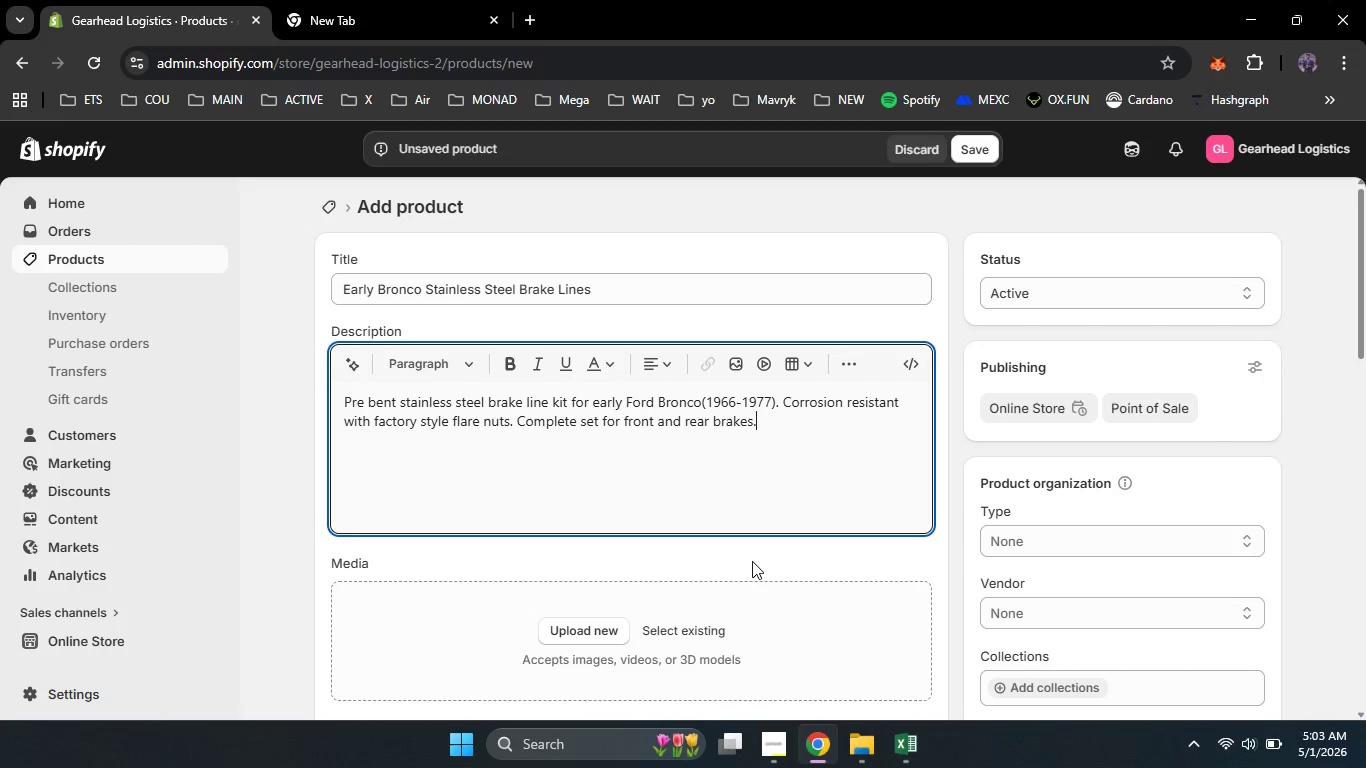 
scroll: coordinate [752, 561], scroll_direction: down, amount: 1.0
 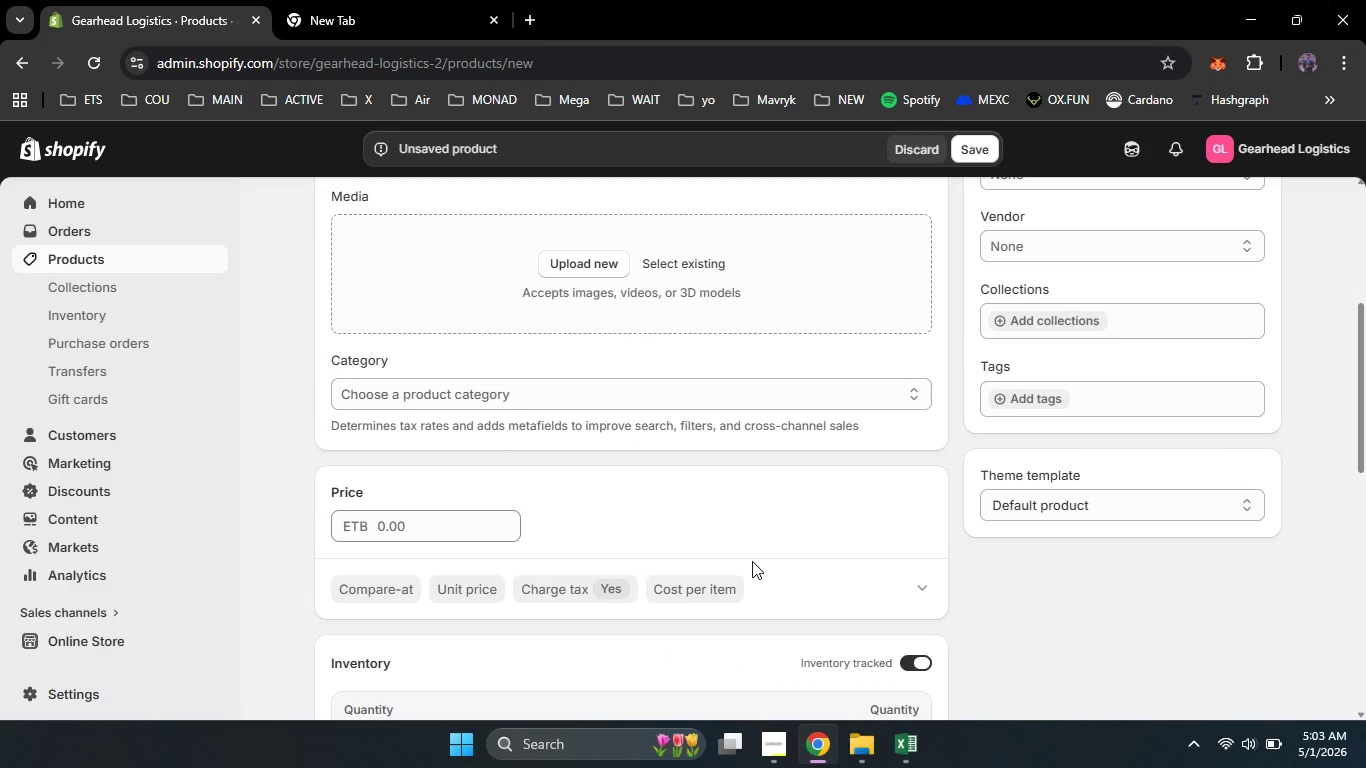 
wait(8.91)
 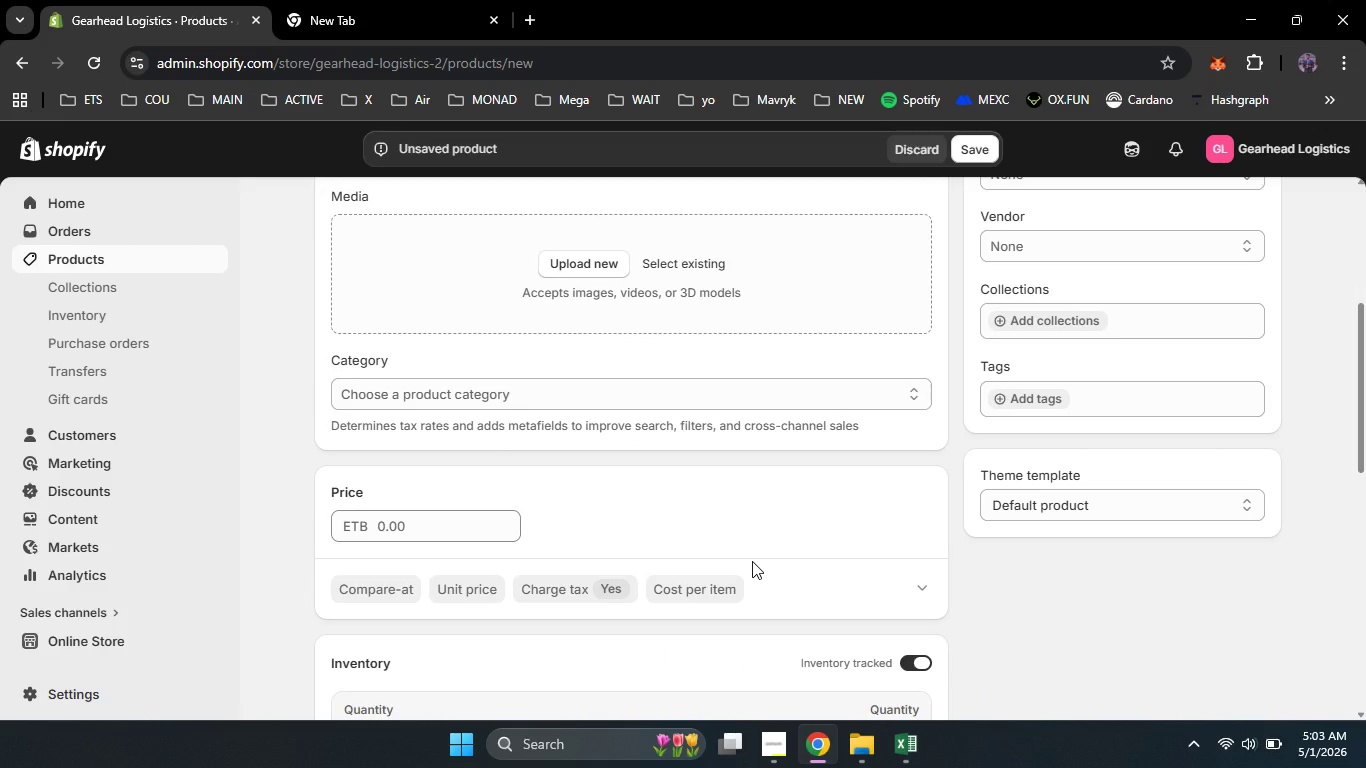 
scroll: coordinate [752, 561], scroll_direction: none, amount: 0.0
 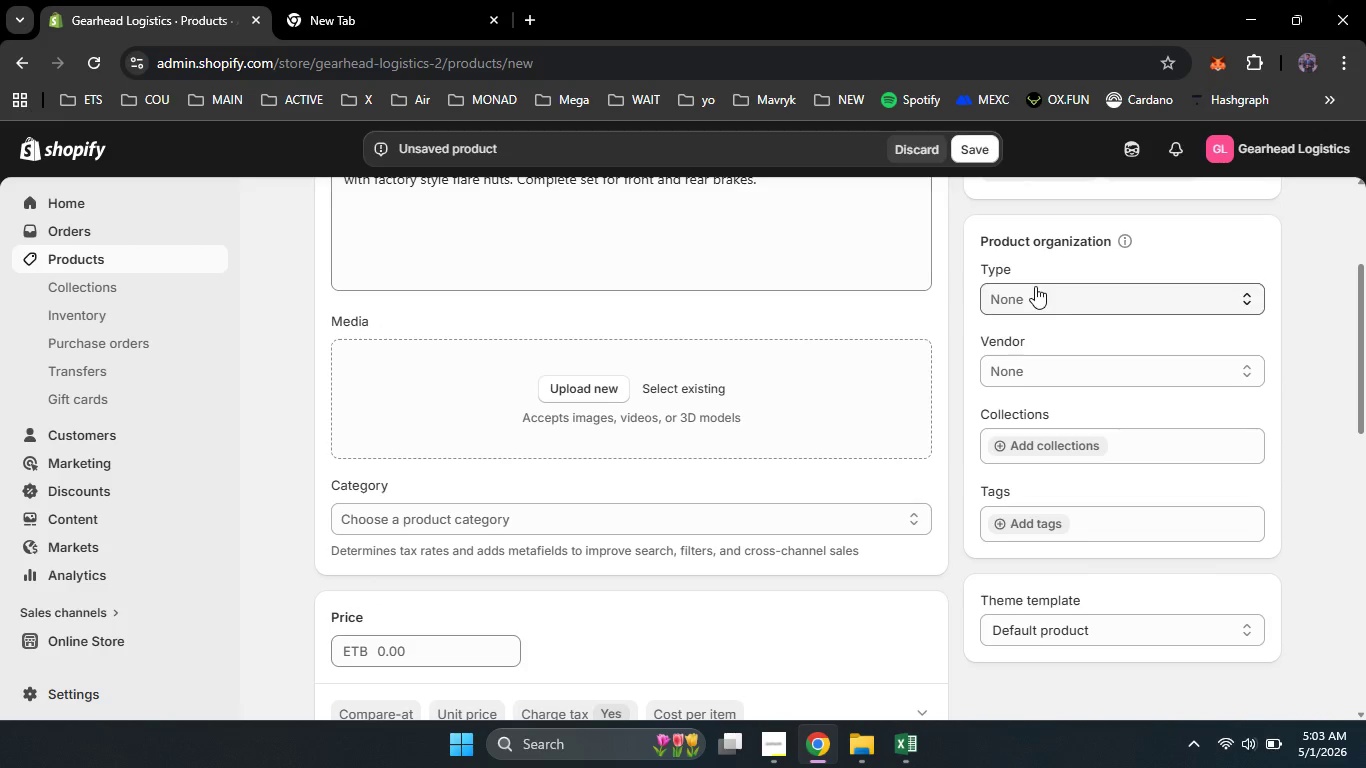 
left_click([1035, 286])
 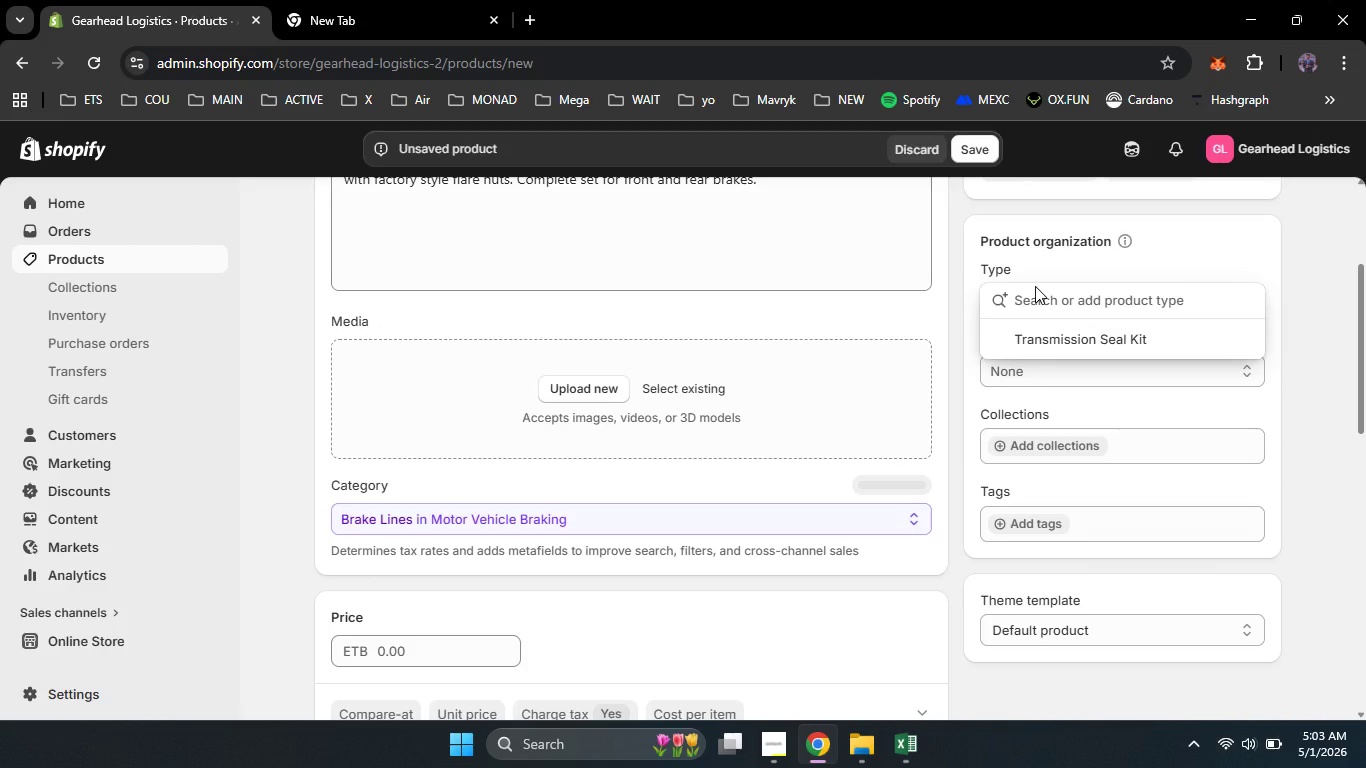 
type(Brake Line Kit)
 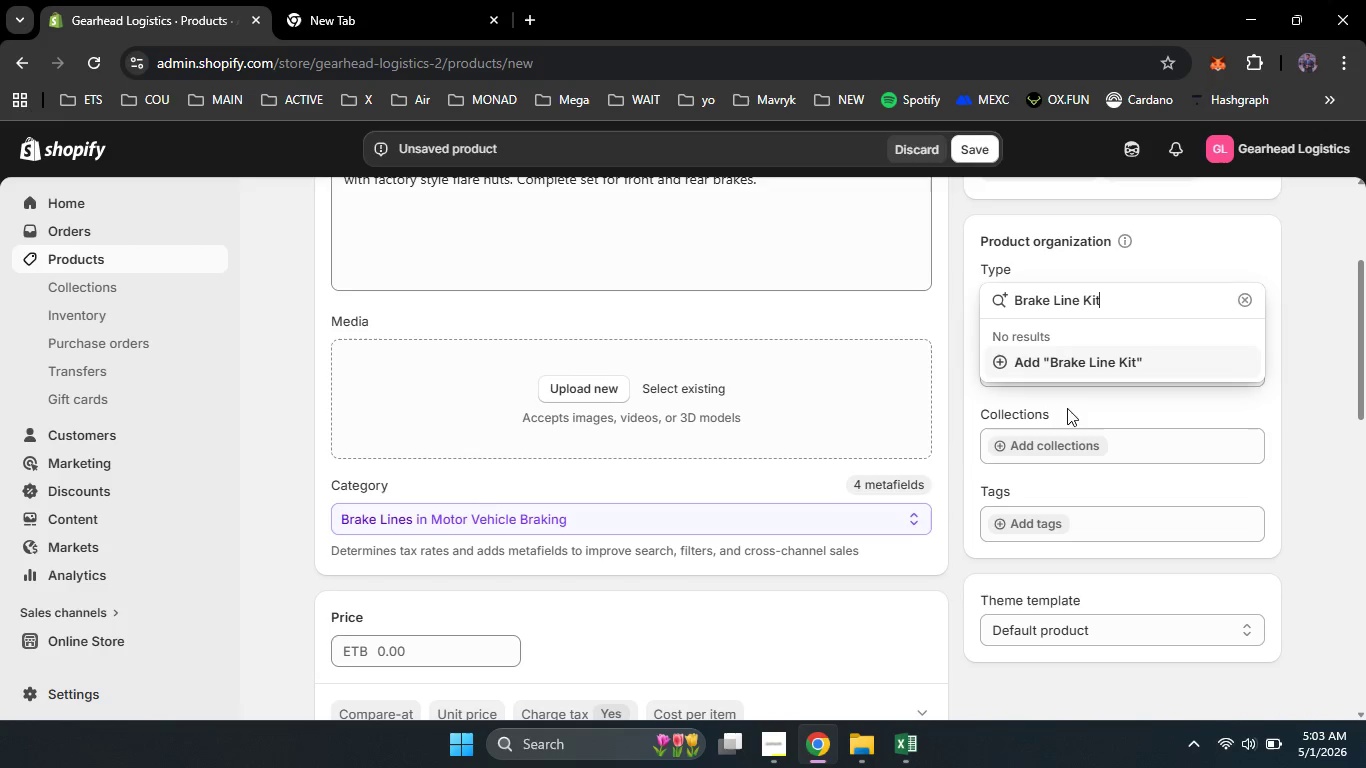 
left_click([1007, 400])
 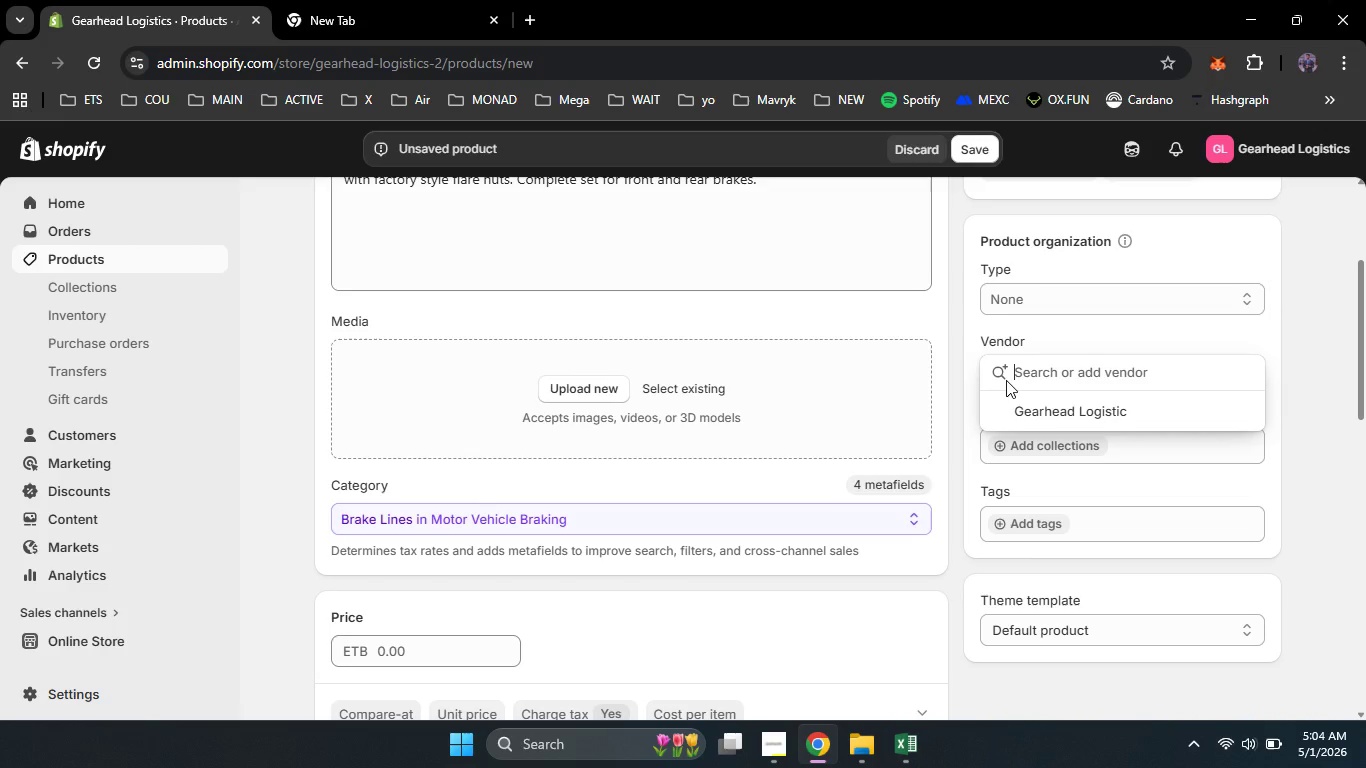 
left_click([1006, 379])
 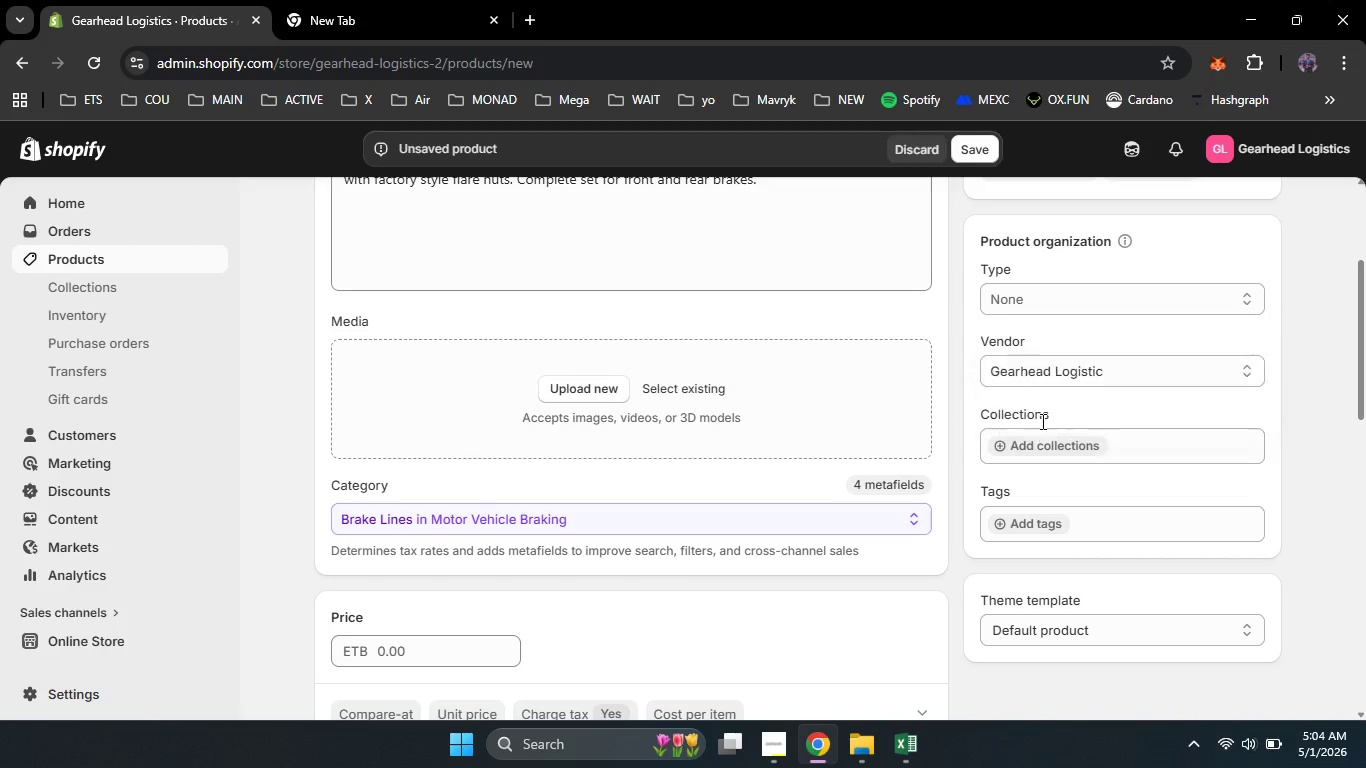 
left_click([1041, 421])
 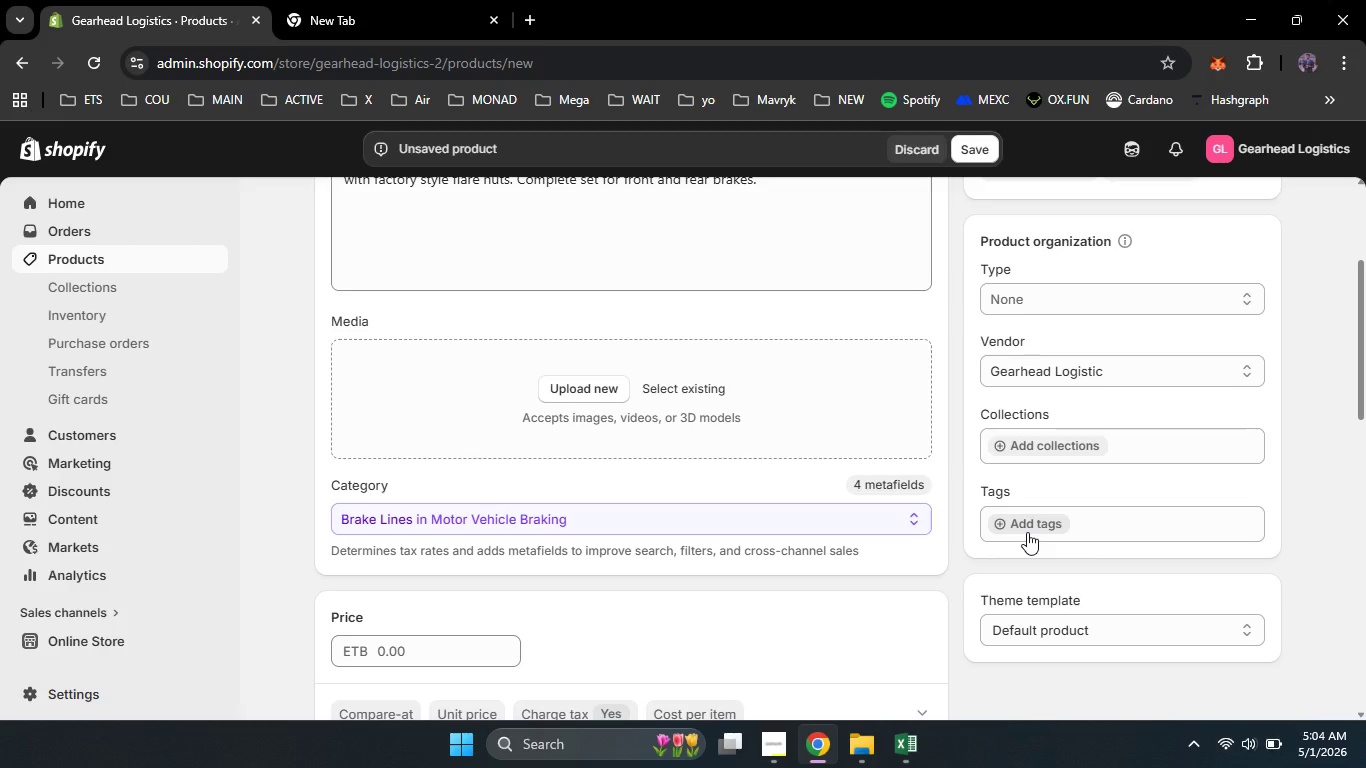 
left_click([1027, 532])
 